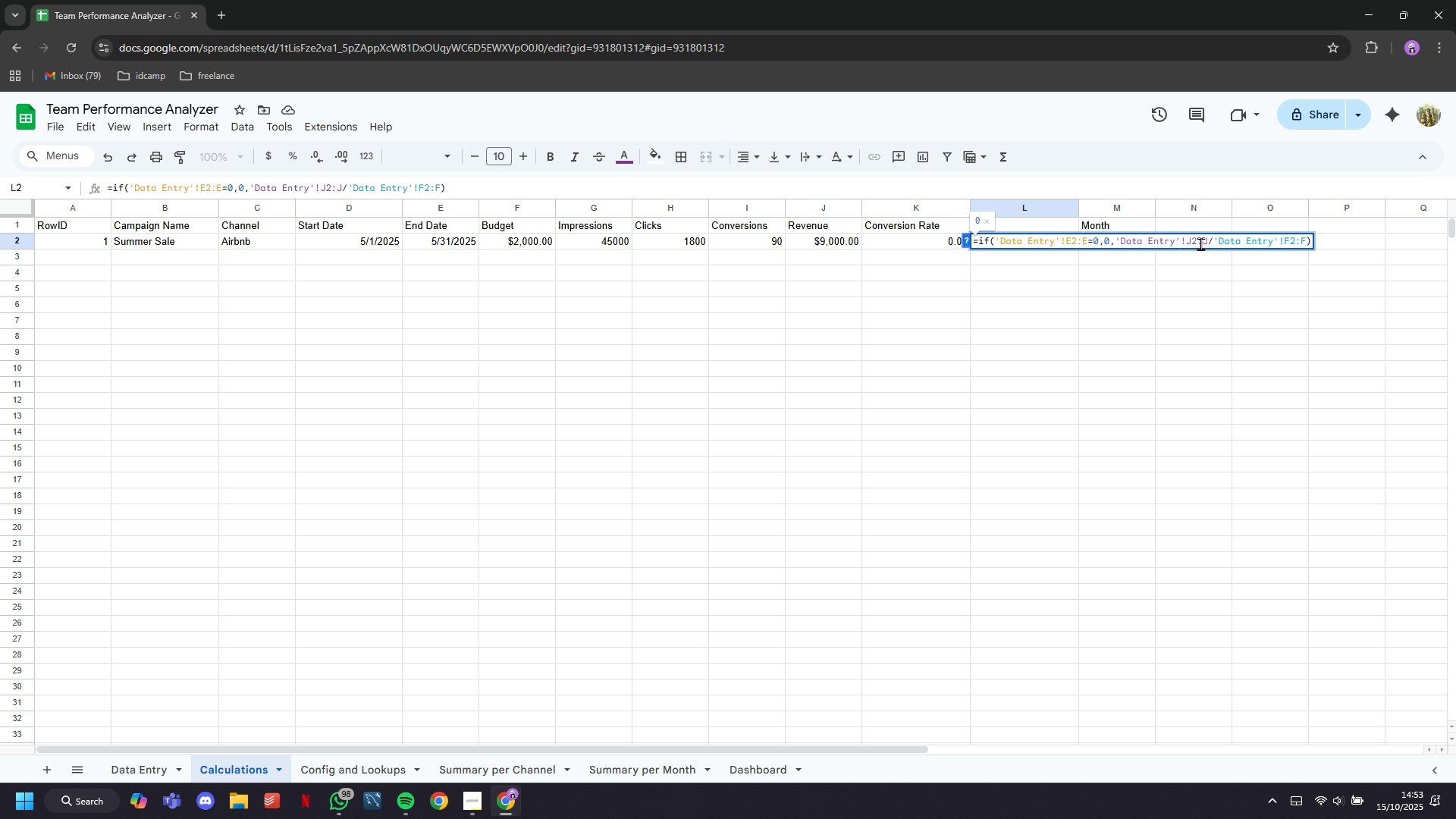 
key(Backspace)
 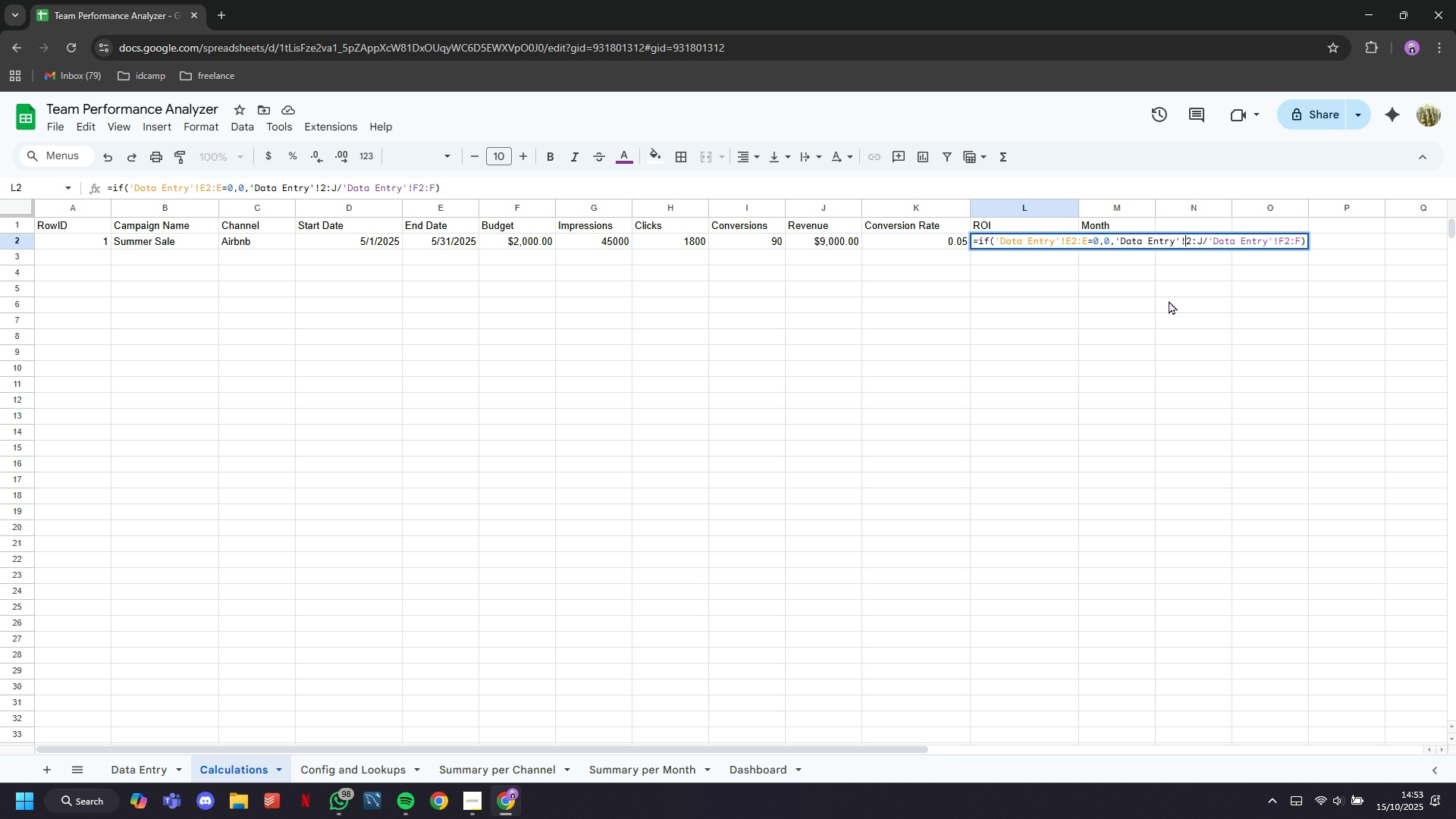 
key(I)
 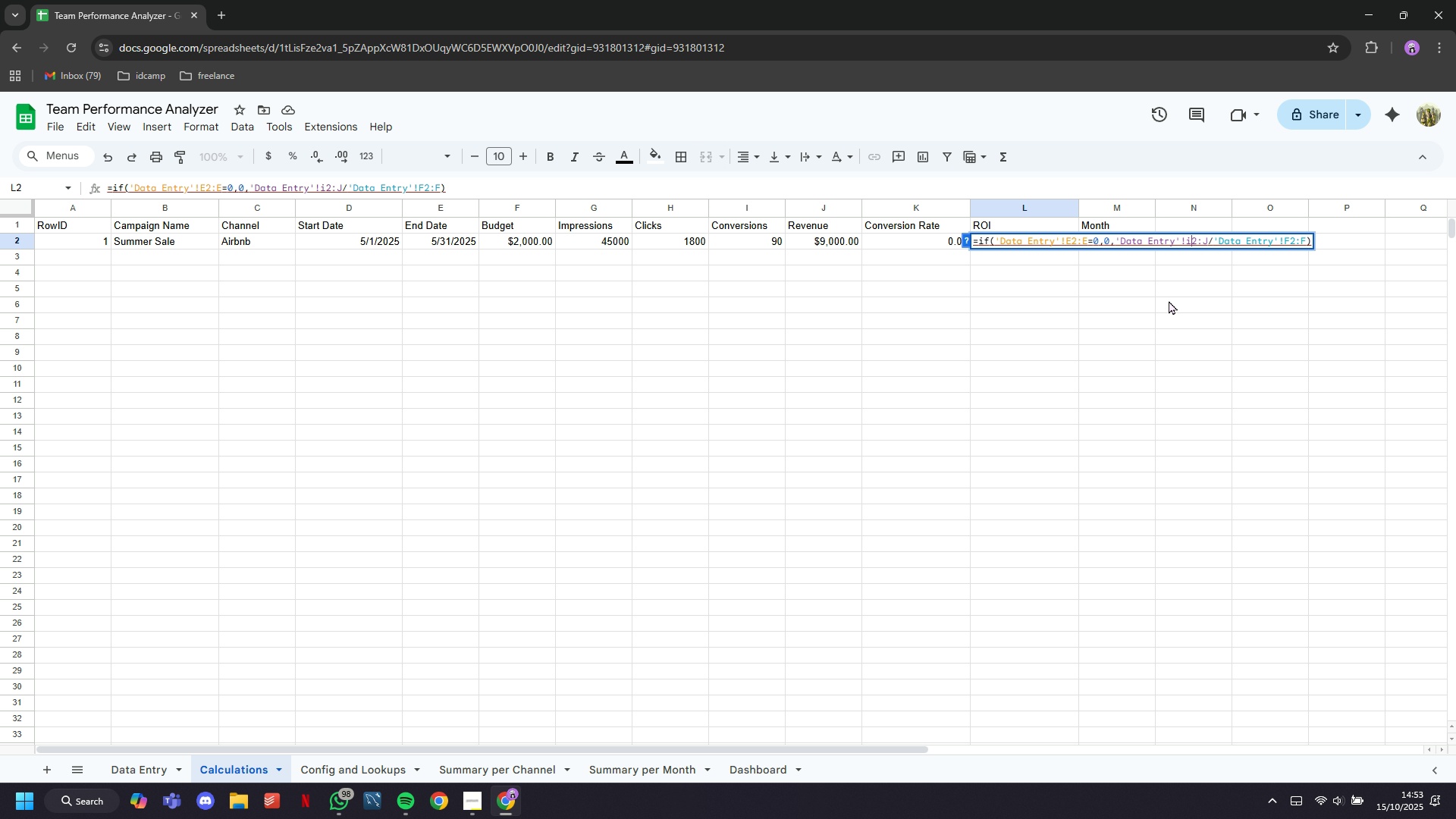 
key(ArrowRight)
 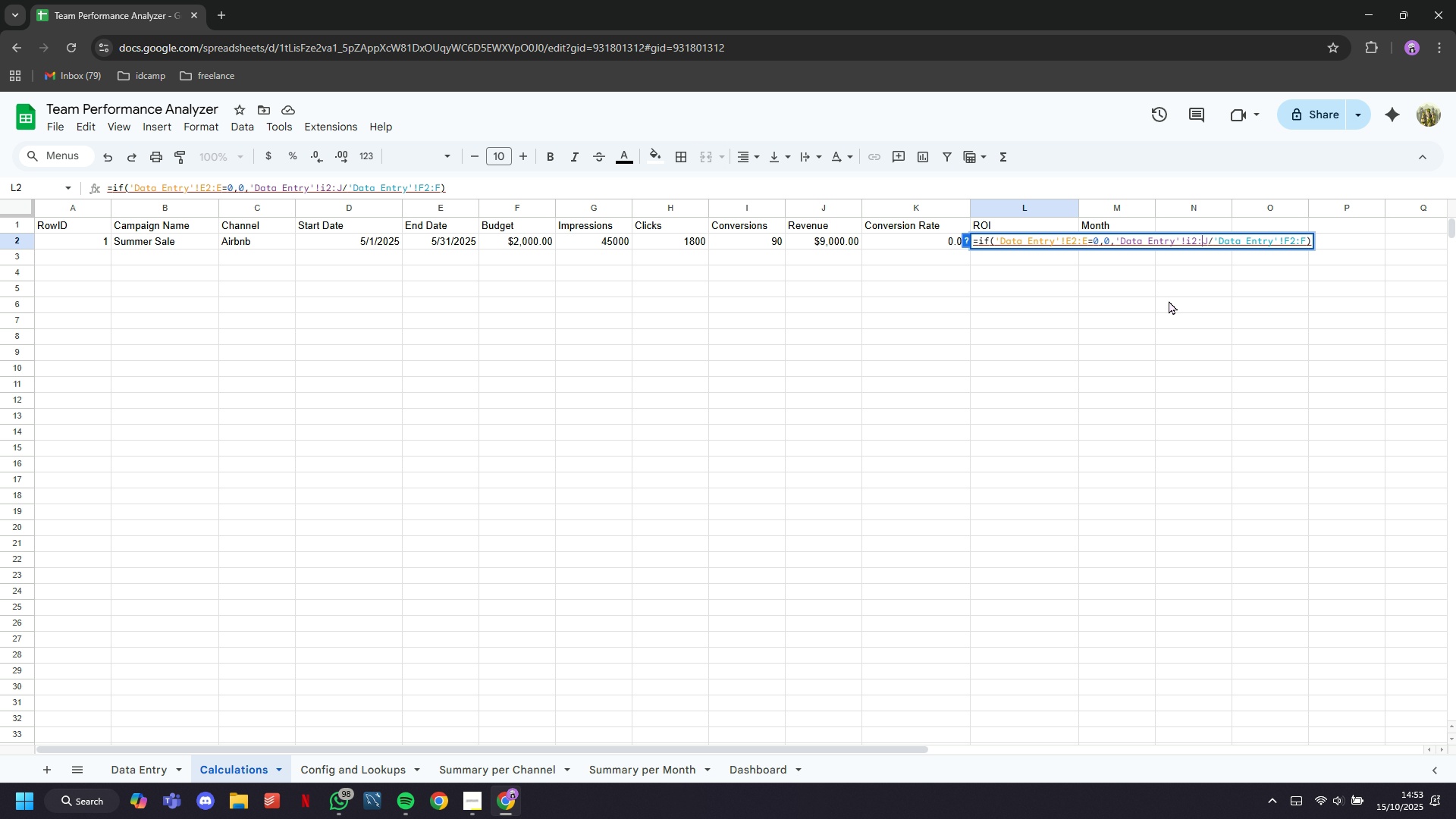 
key(ArrowRight)
 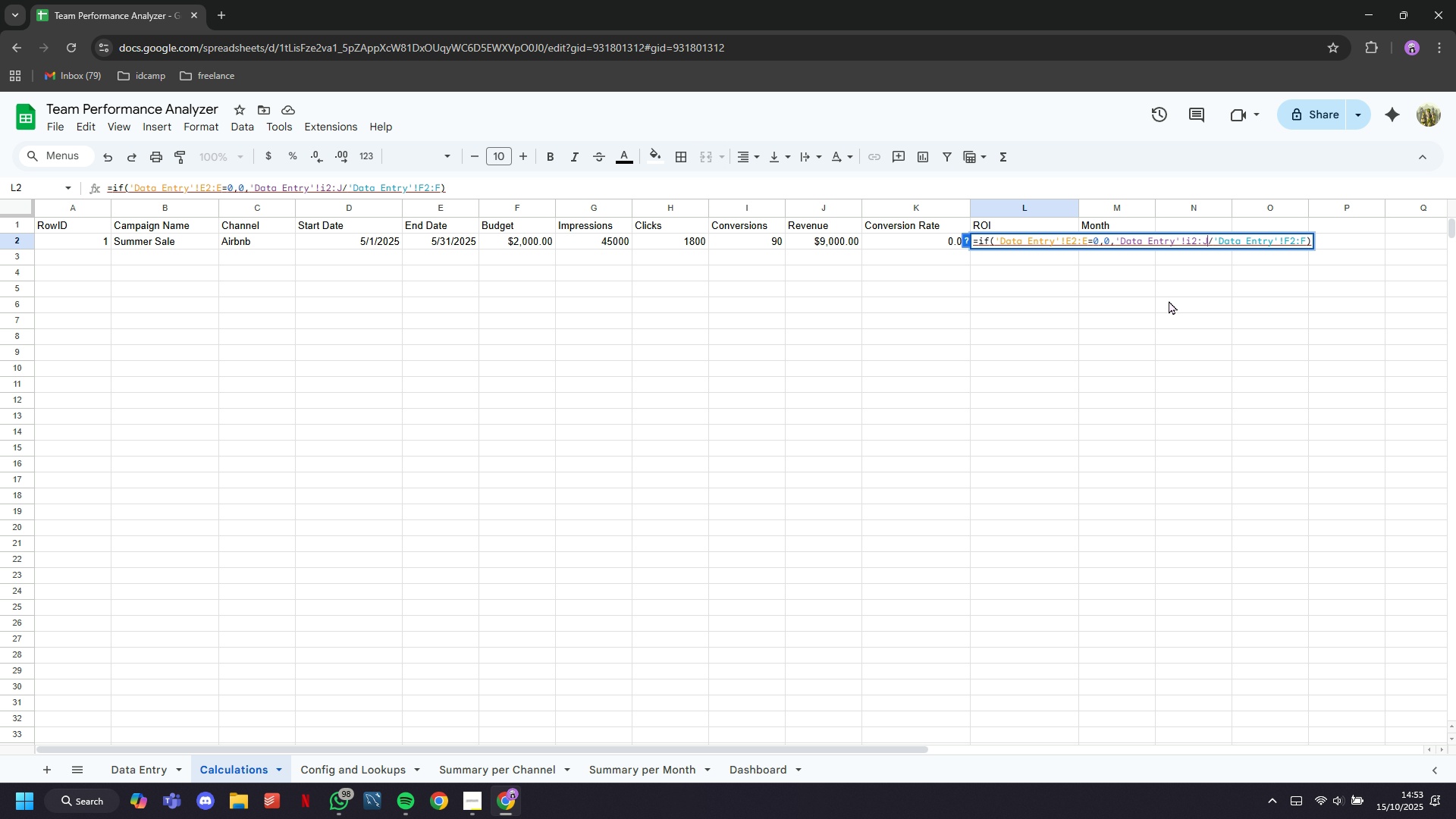 
key(ArrowRight)
 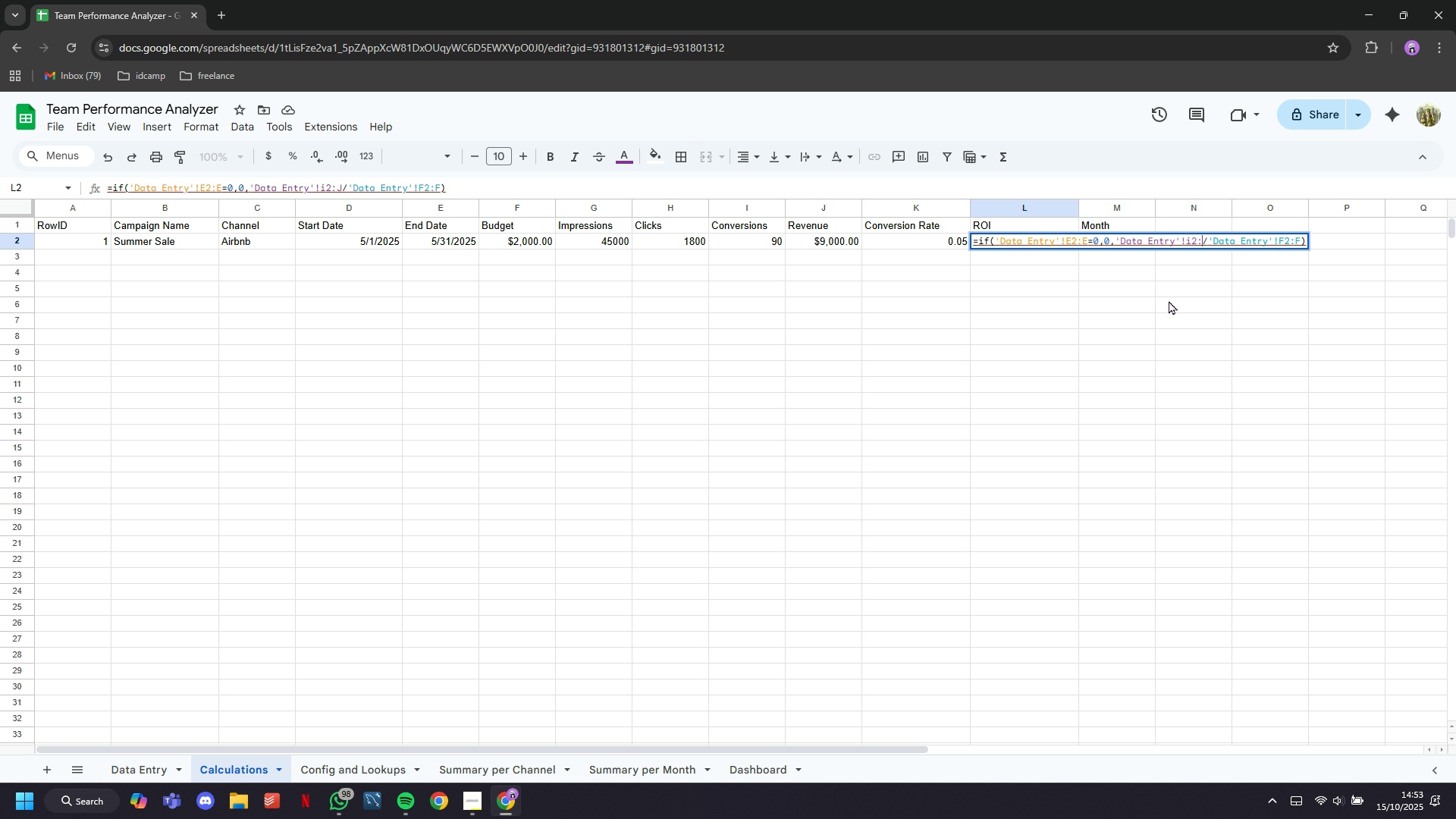 
key(Backspace)
 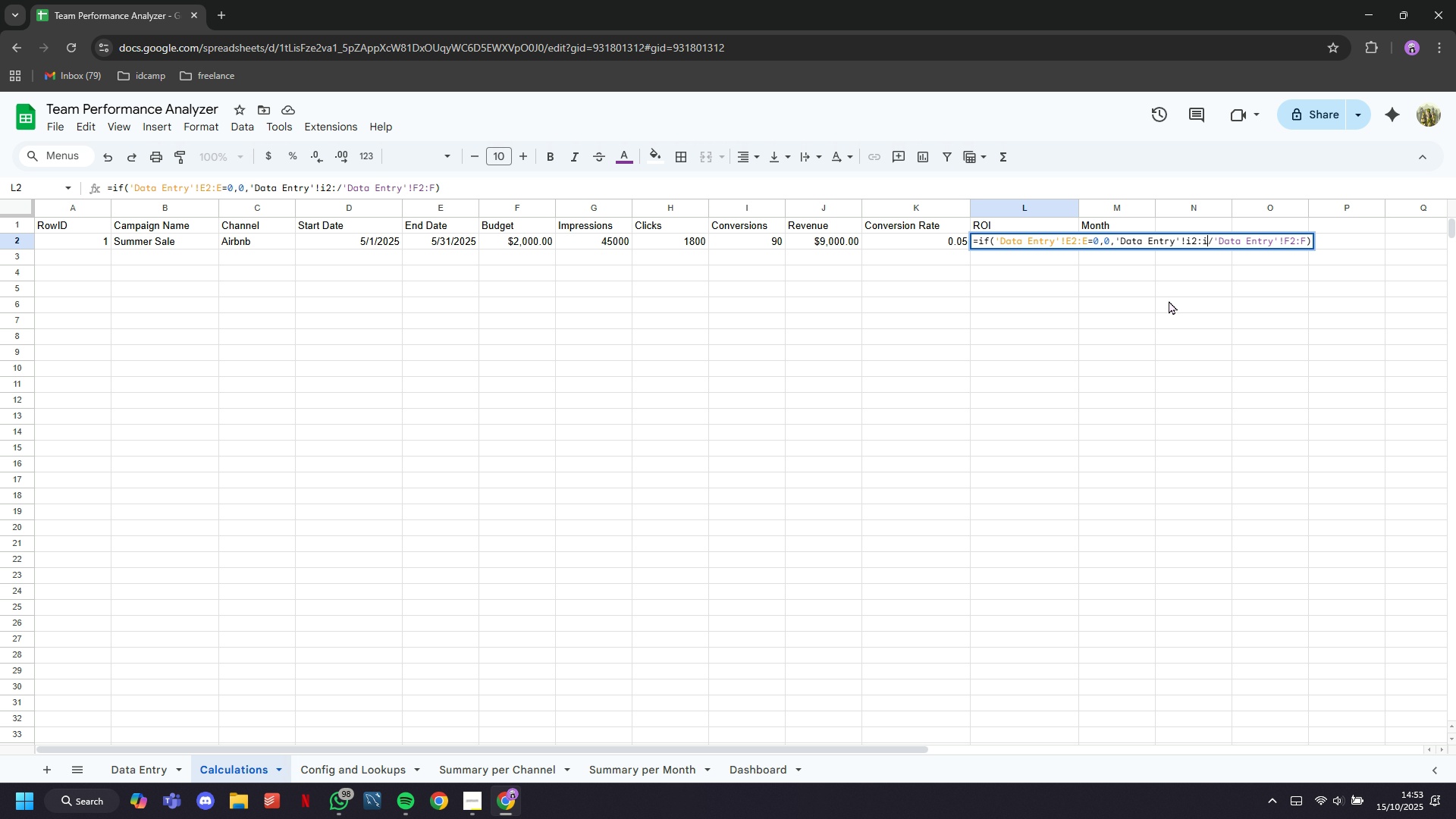 
key(I)
 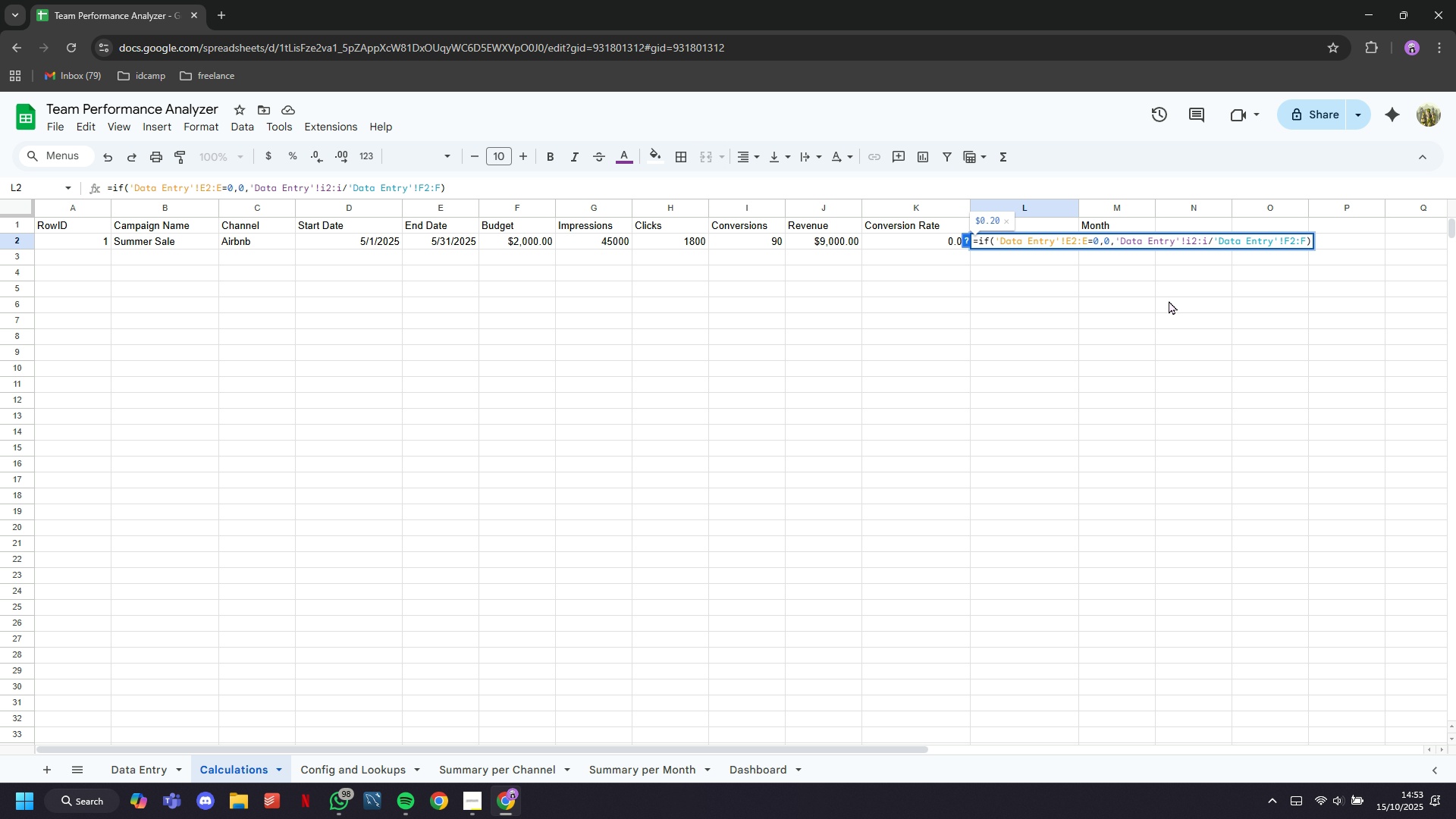 
hold_key(key=ArrowRight, duration=0.77)
 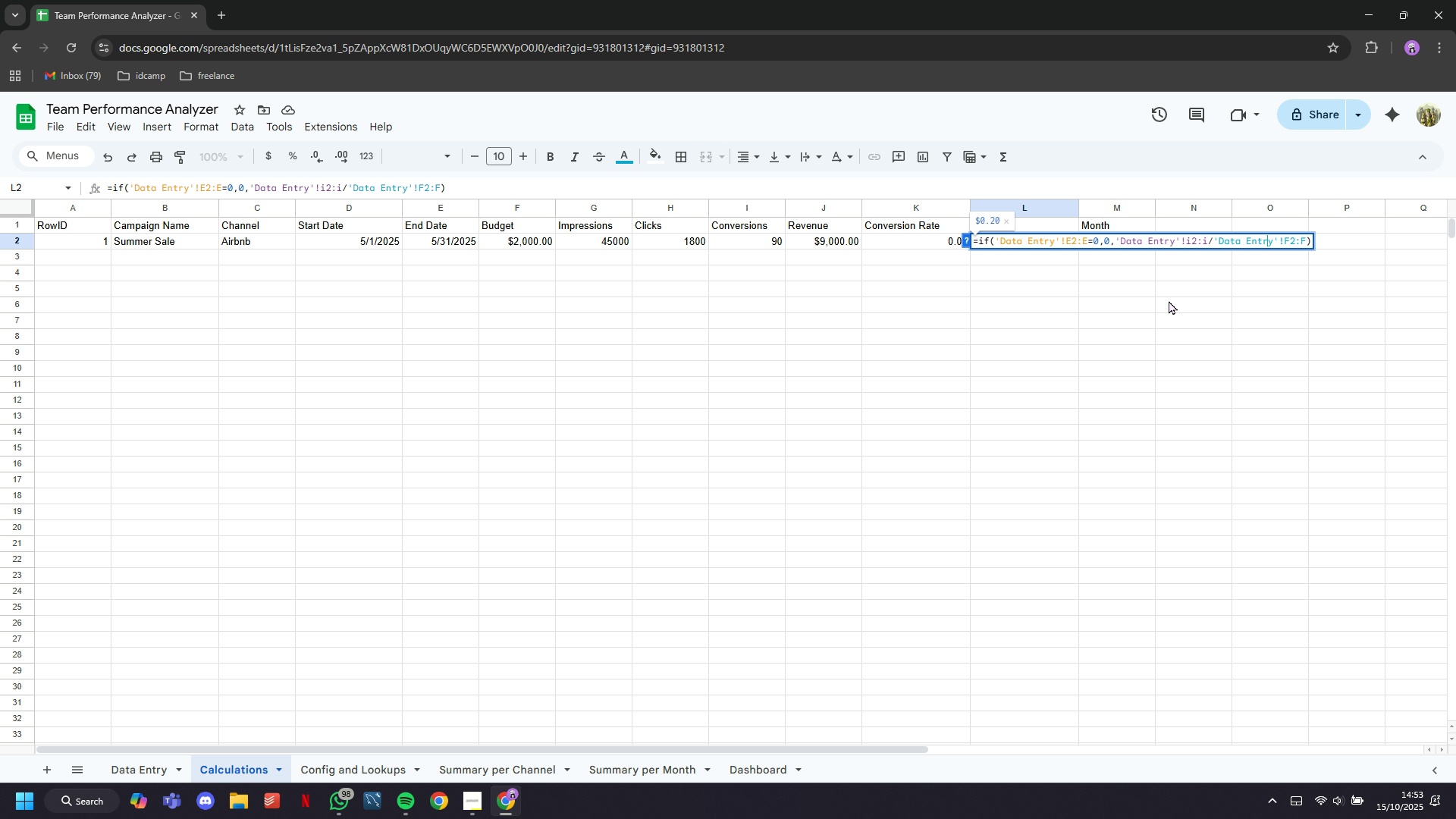 
key(ArrowRight)
 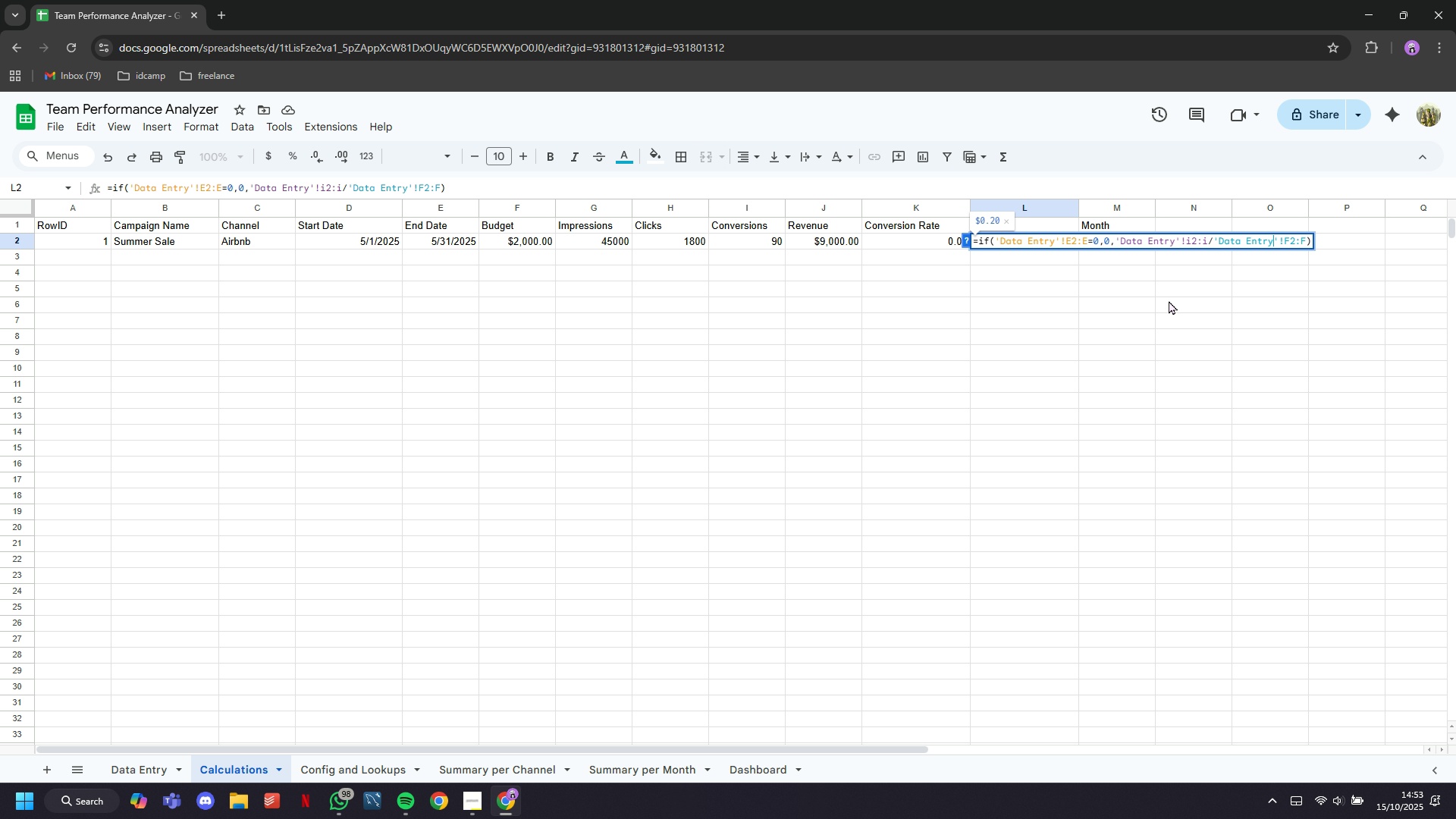 
key(ArrowRight)
 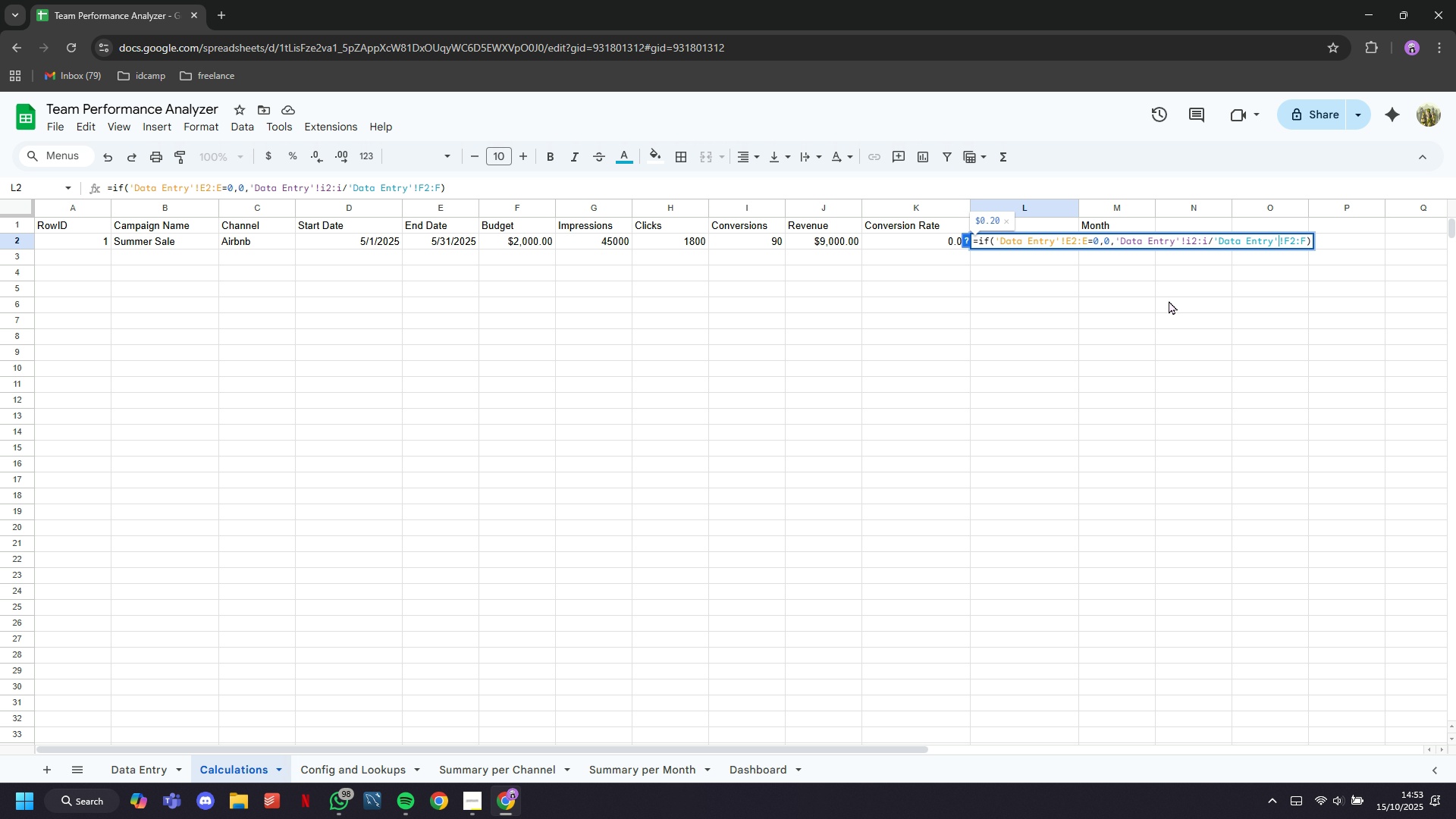 
key(ArrowRight)
 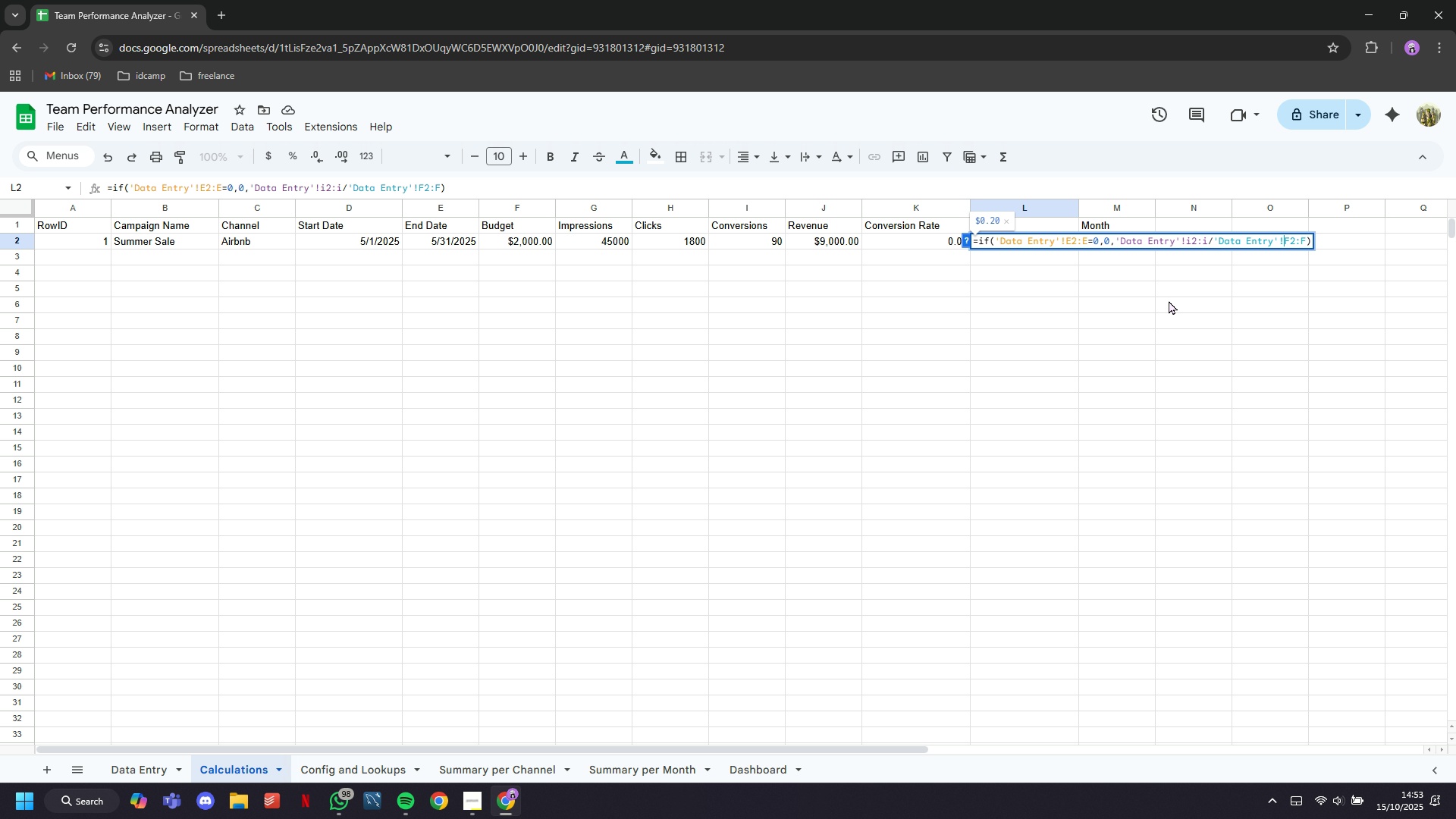 
key(ArrowRight)
 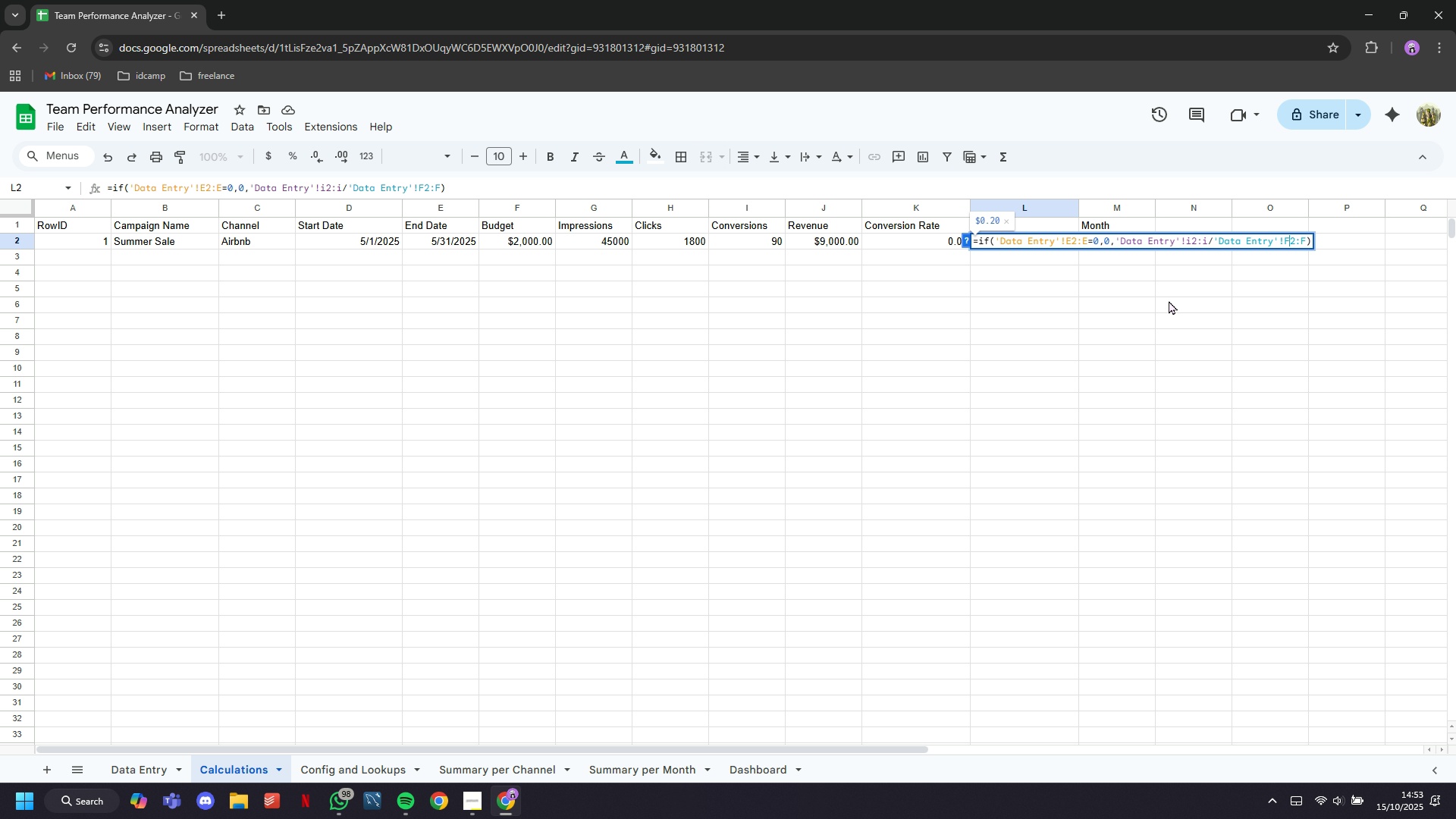 
key(ArrowRight)
 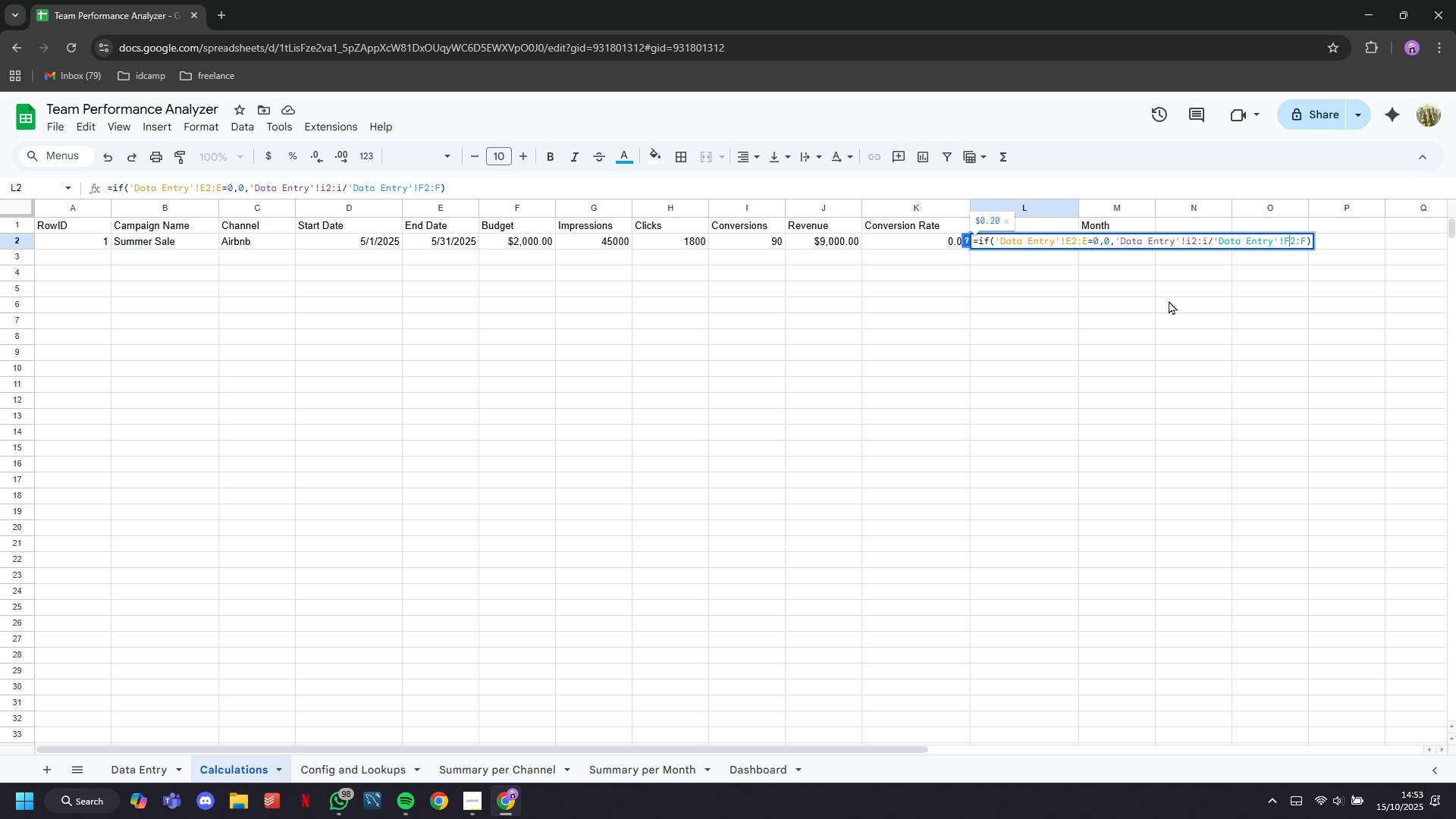 
key(Backspace)
 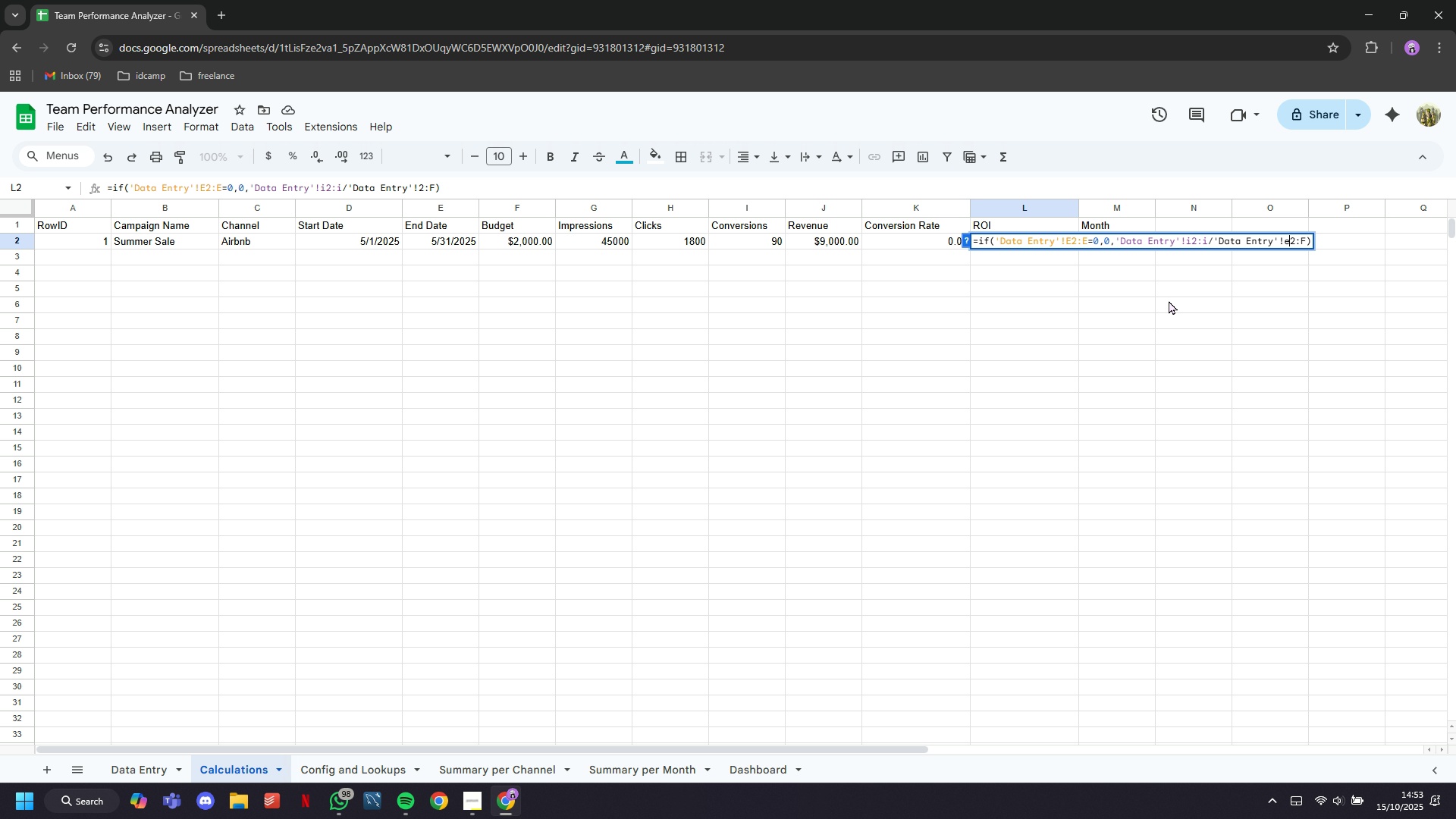 
key(E)
 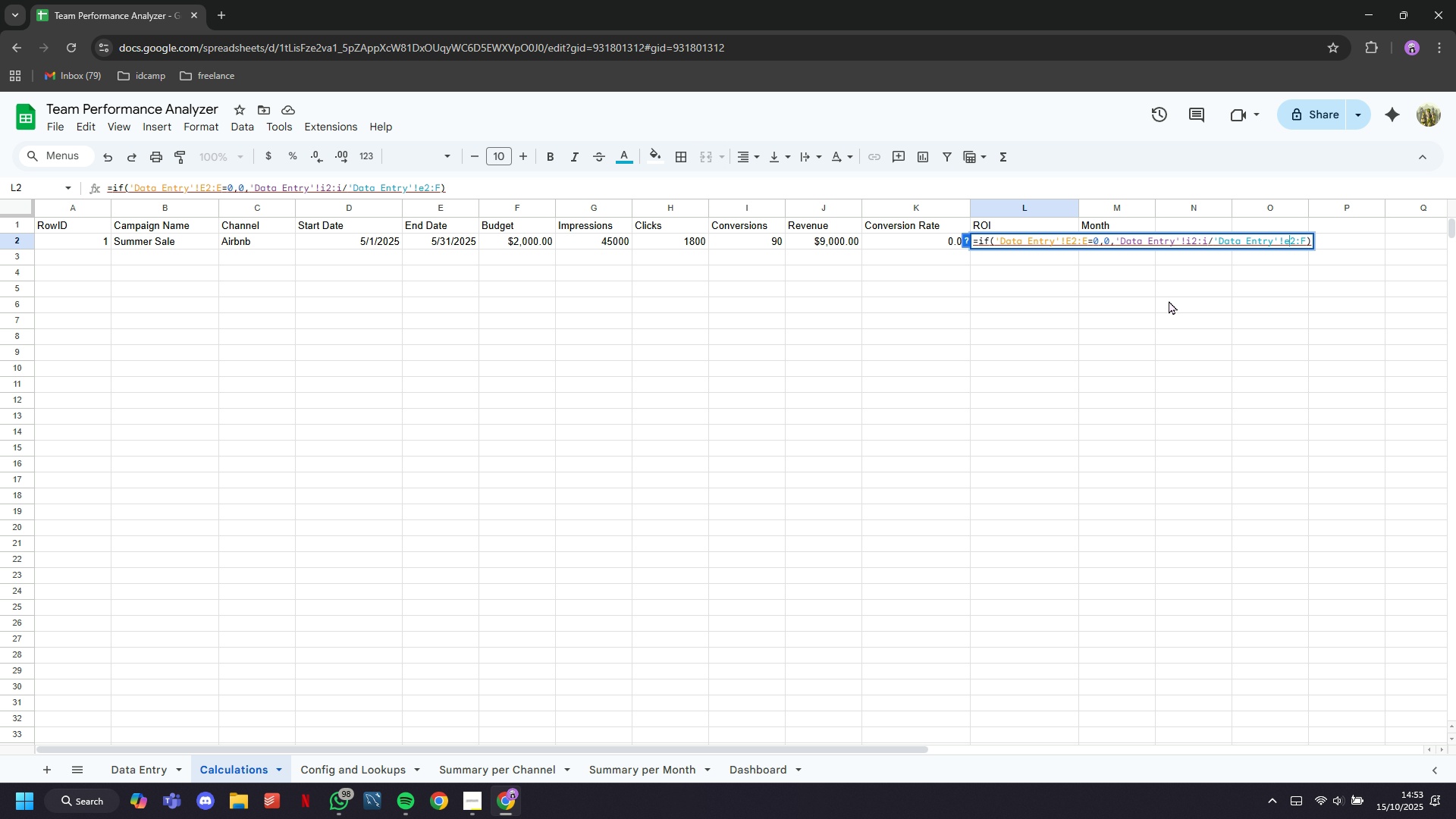 
key(ArrowRight)
 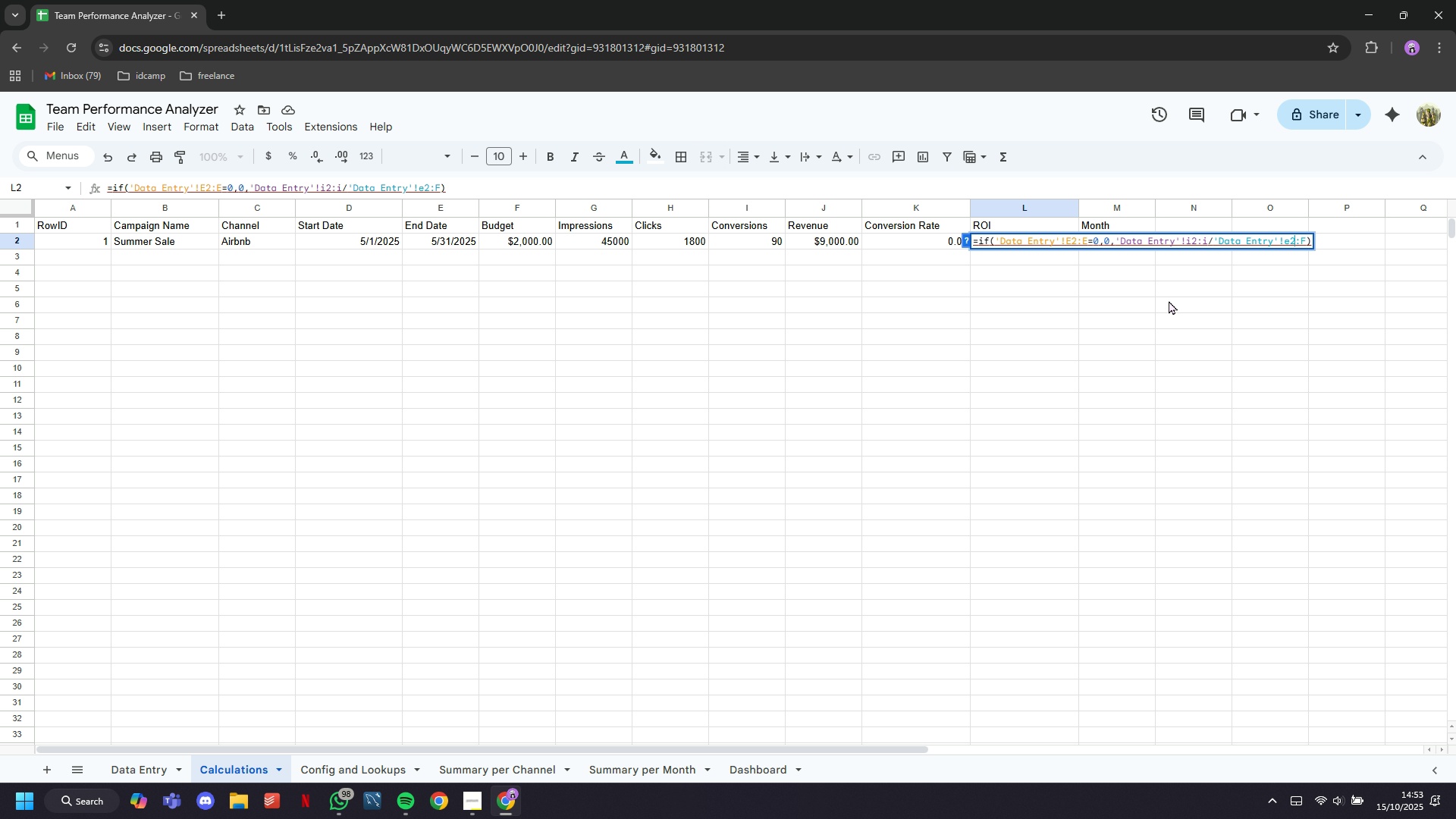 
key(ArrowRight)
 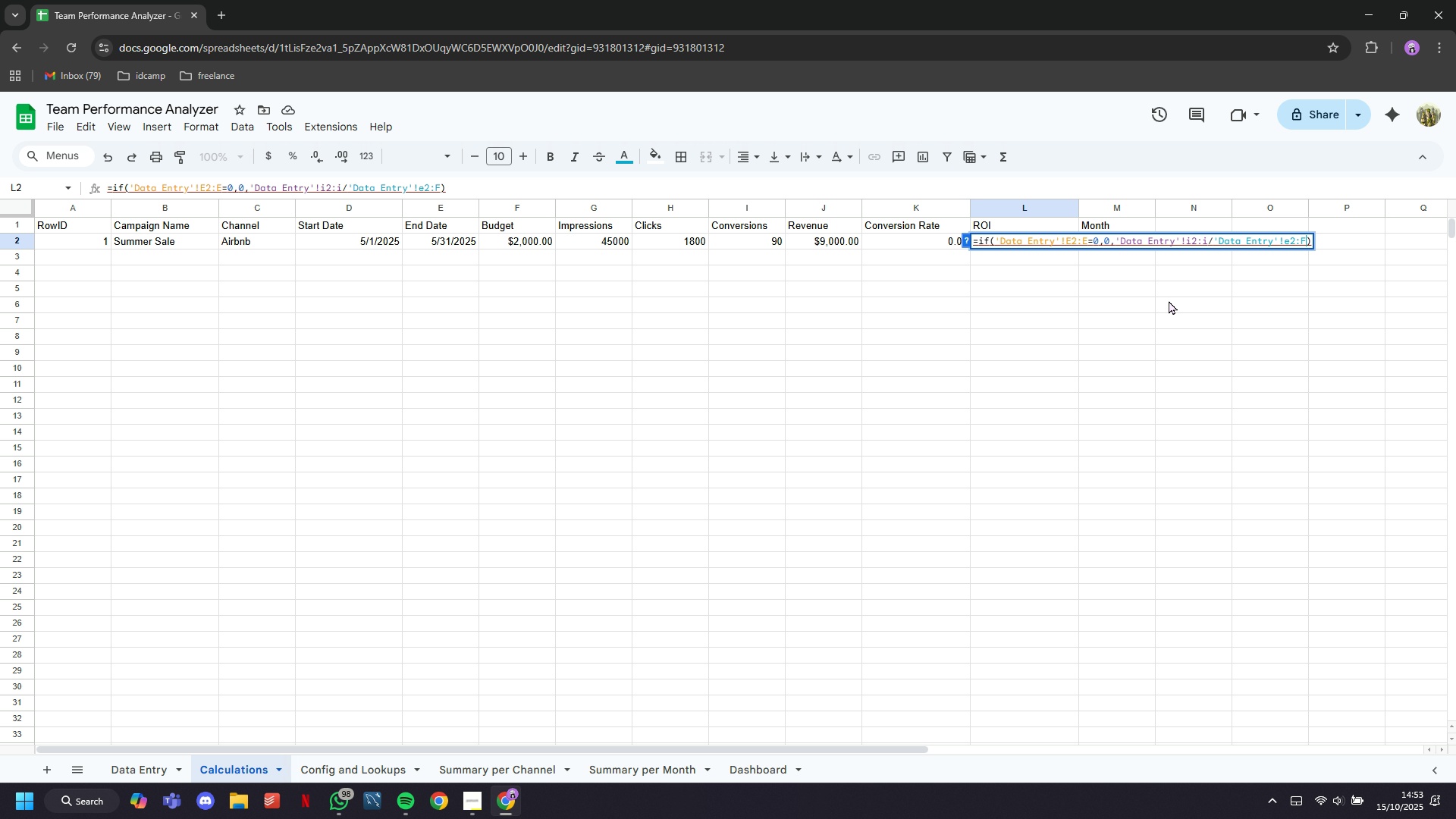 
key(ArrowRight)
 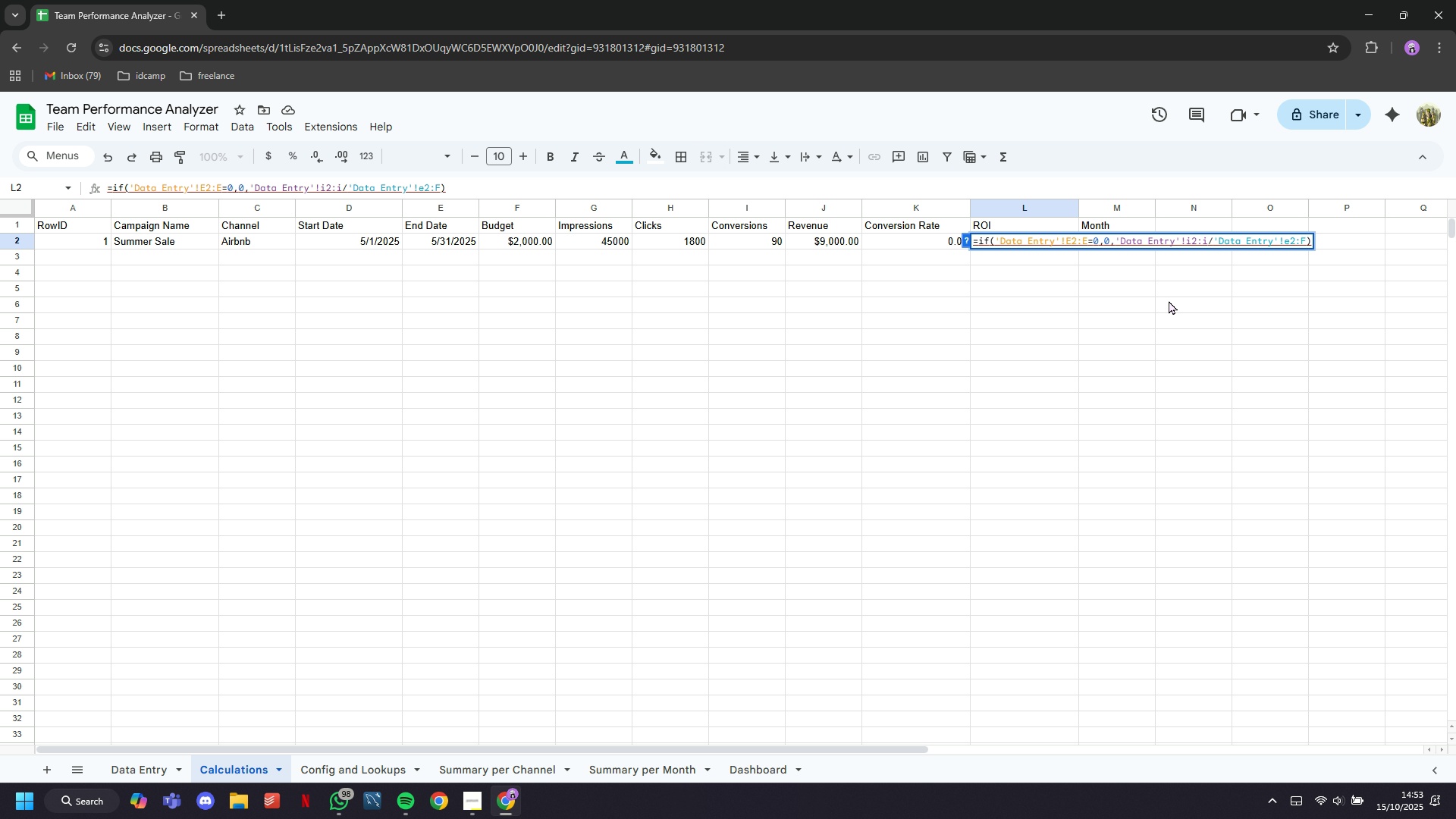 
key(Backspace)
 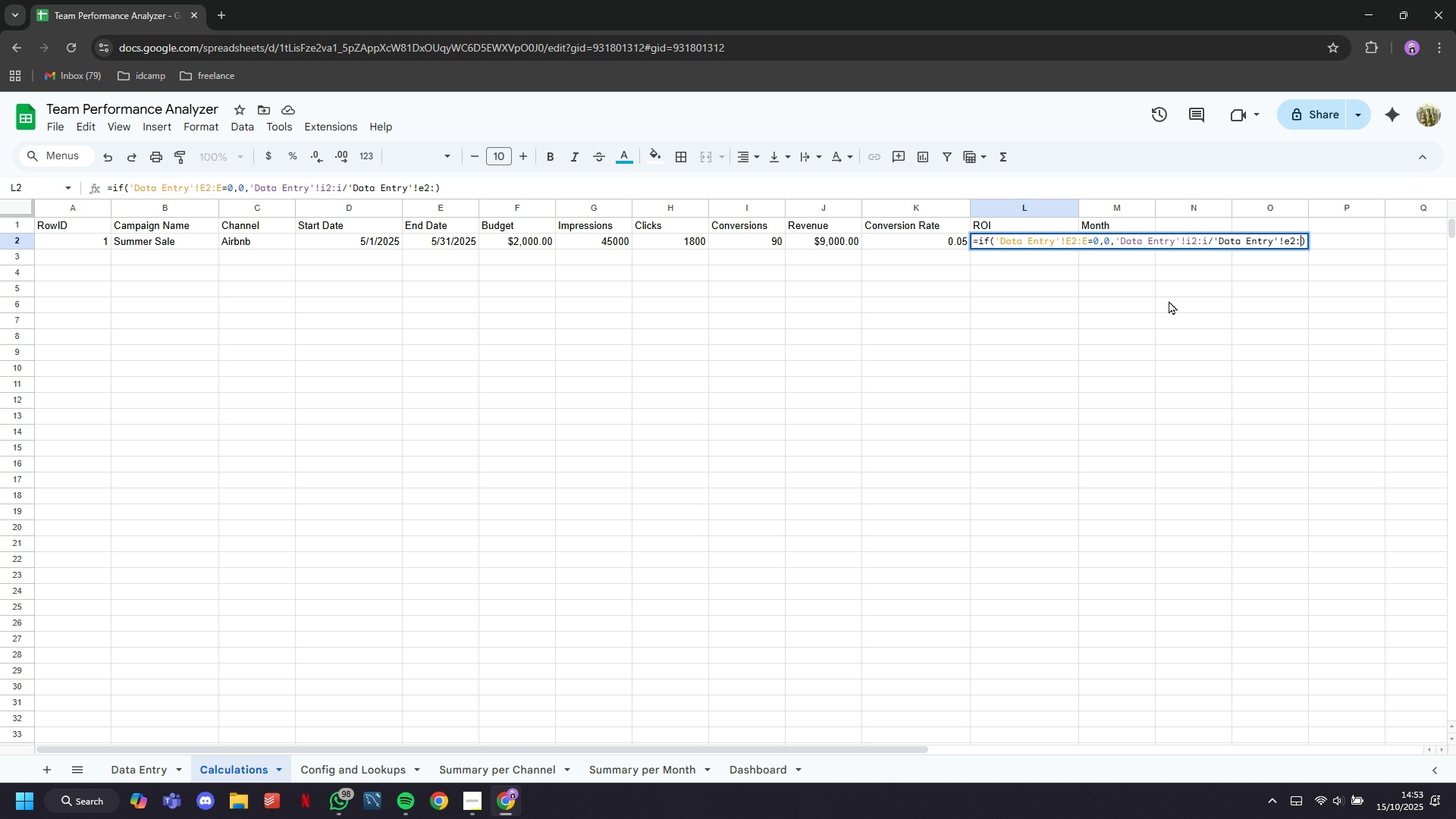 
key(E)
 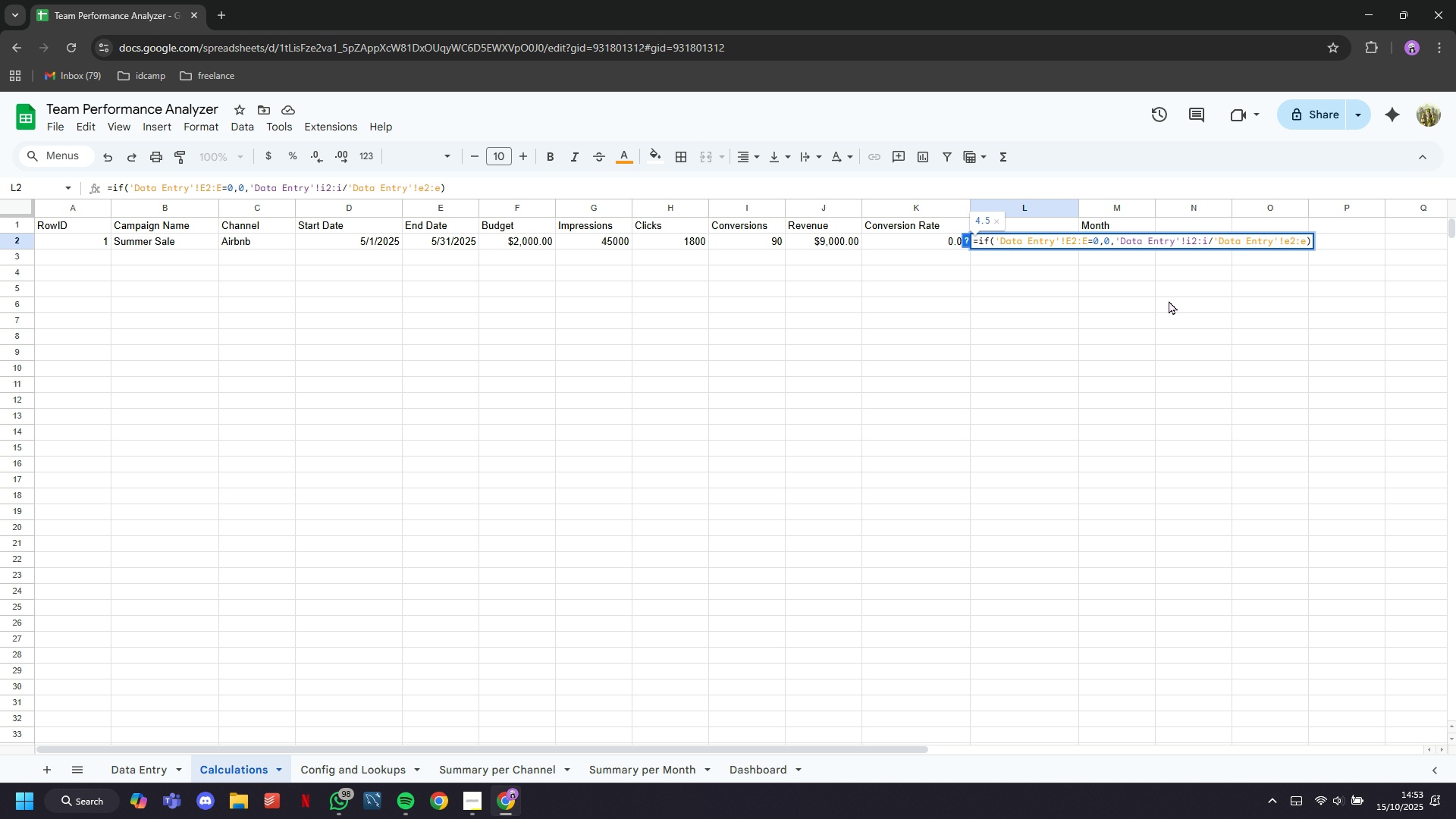 
key(Enter)
 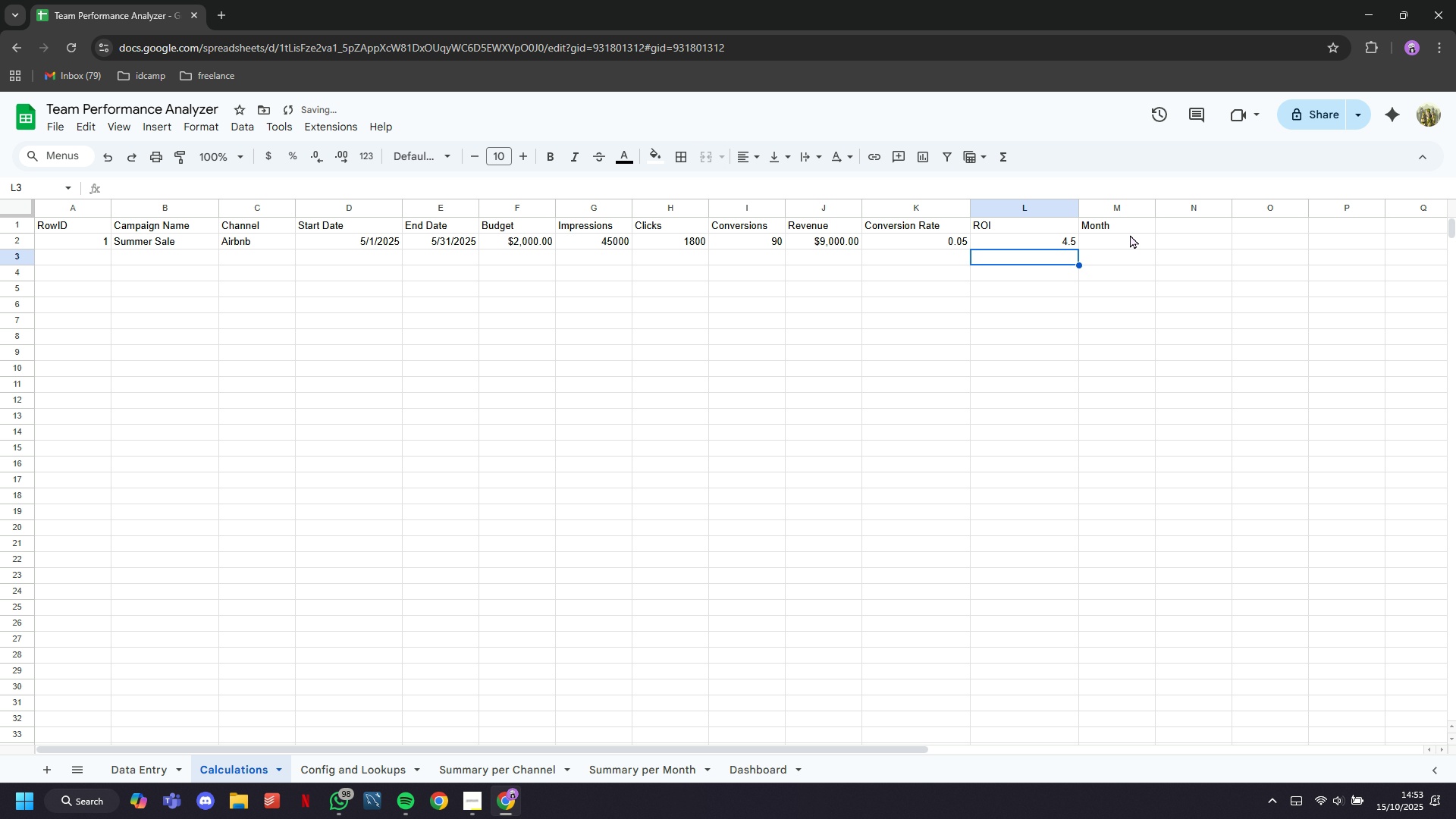 
left_click([1126, 244])
 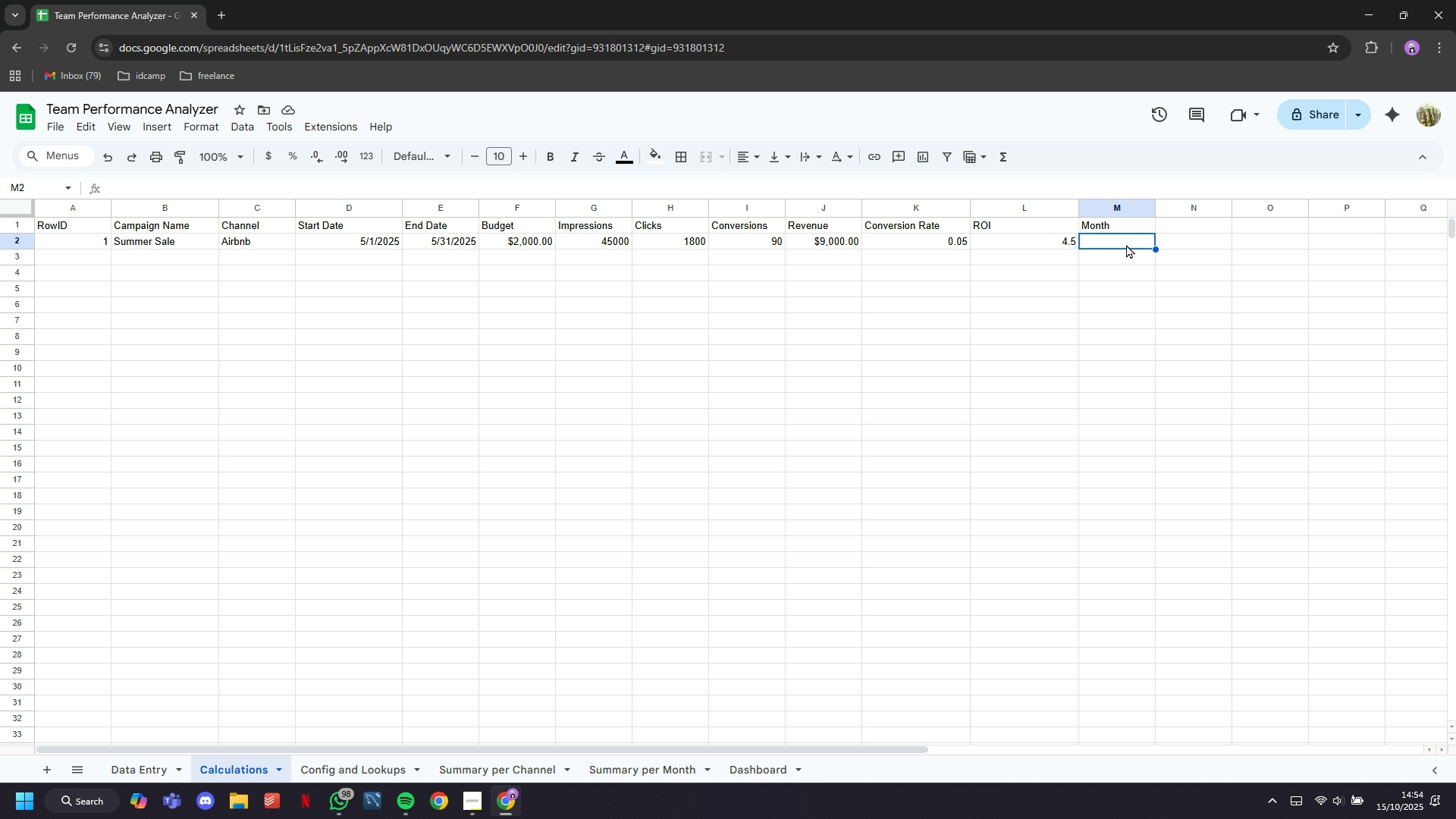 
wait(44.43)
 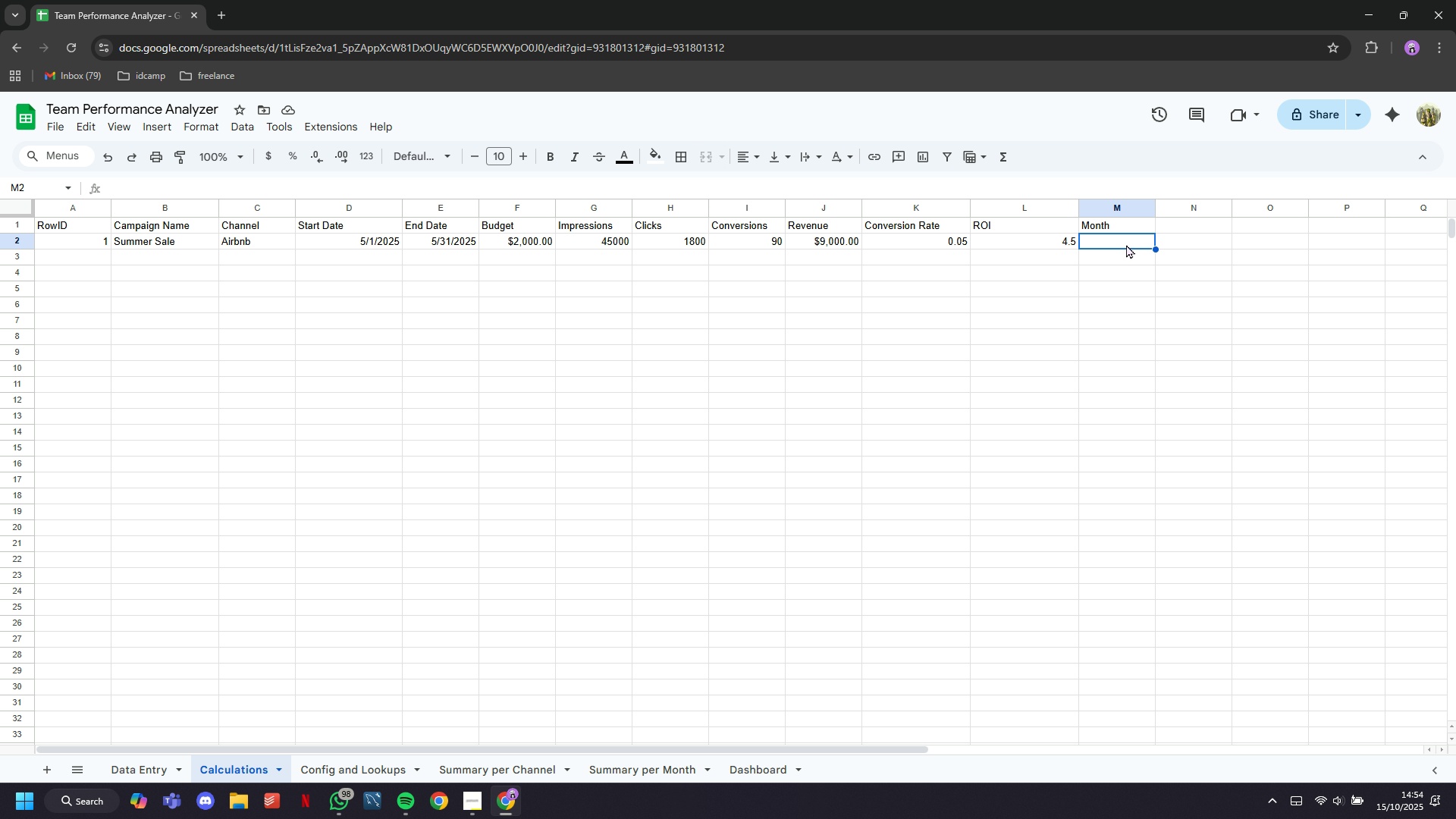 
type(=TEXT(C2,)
 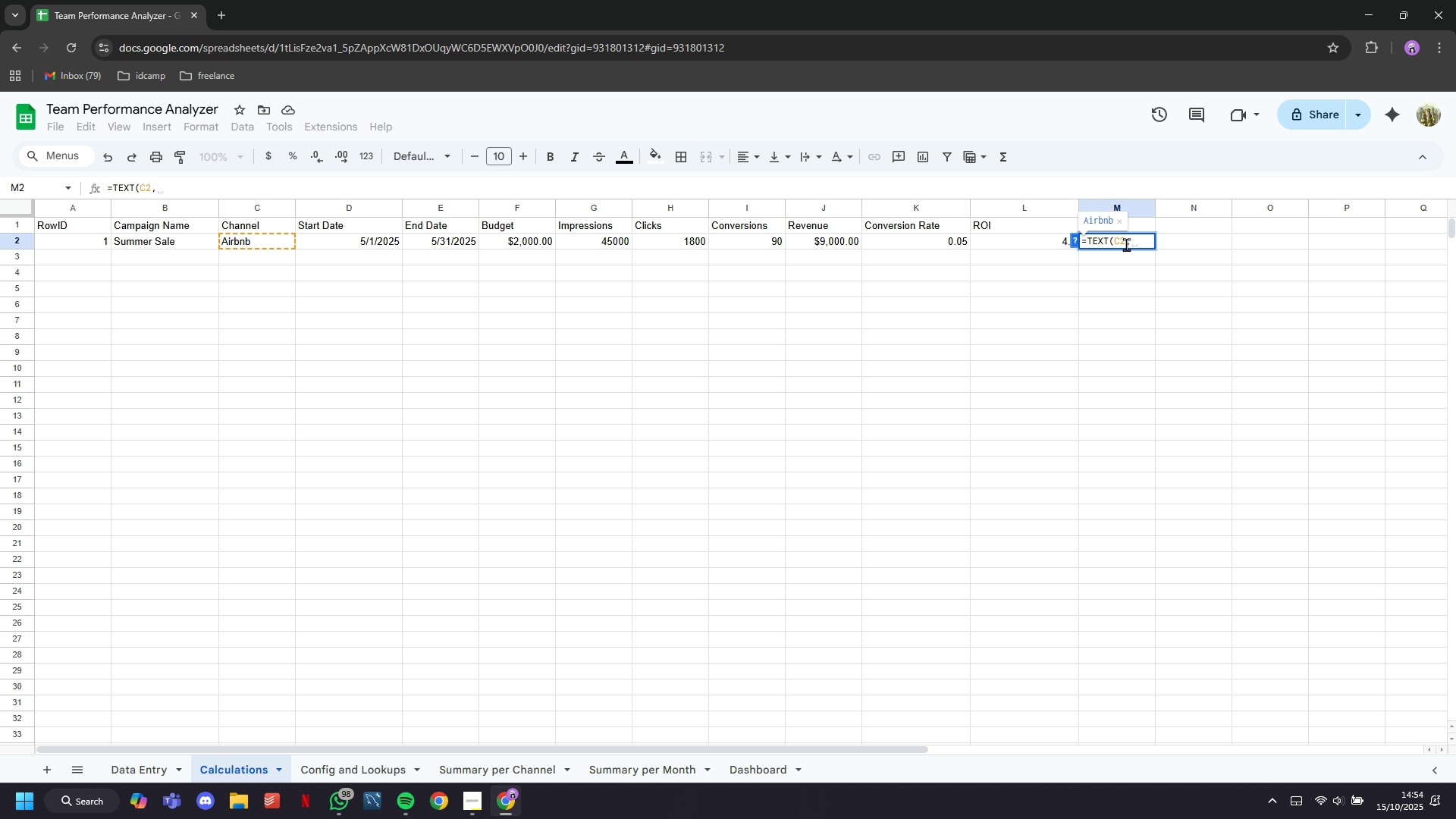 
wait(8.08)
 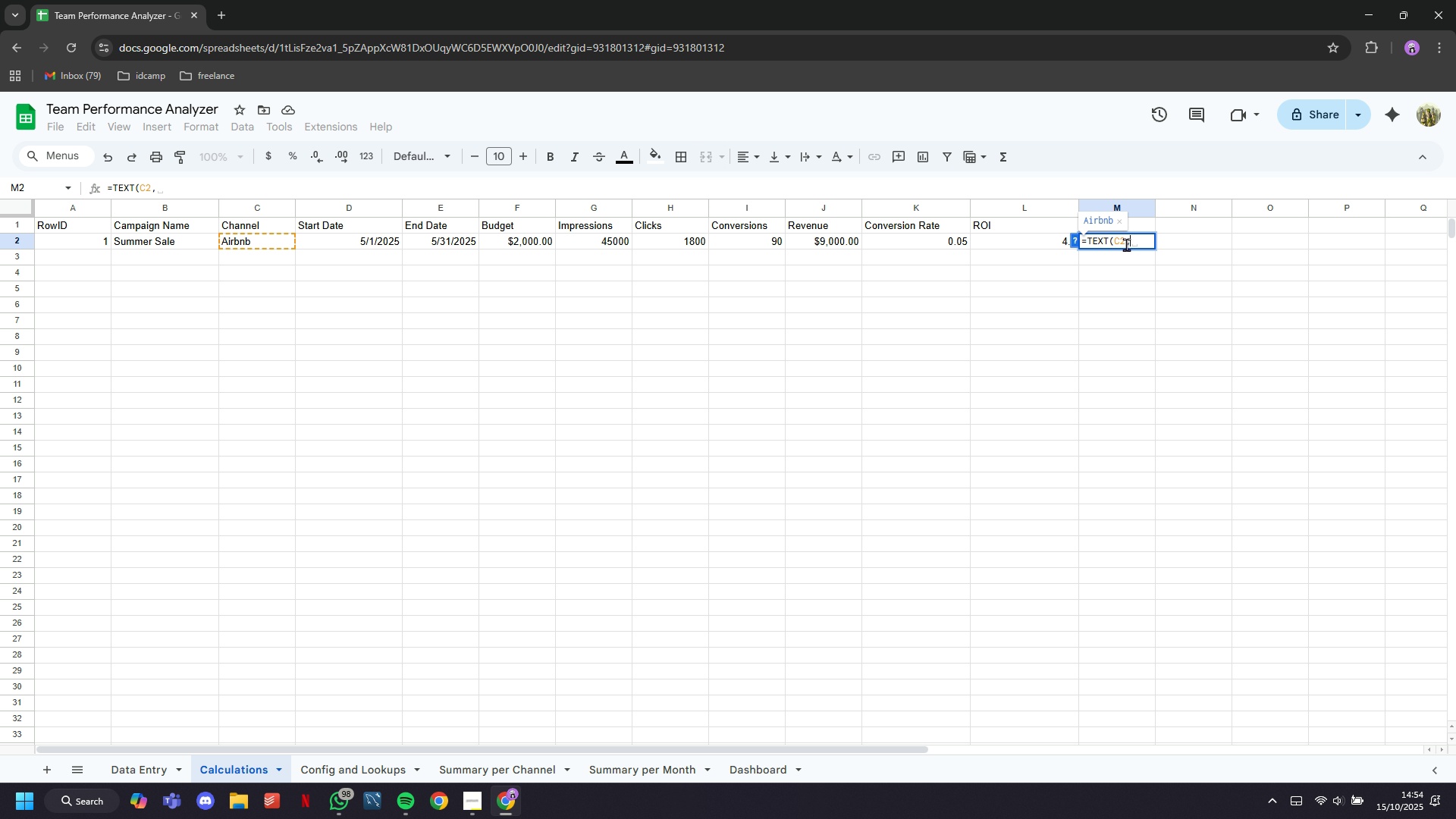 
key(Backspace)
 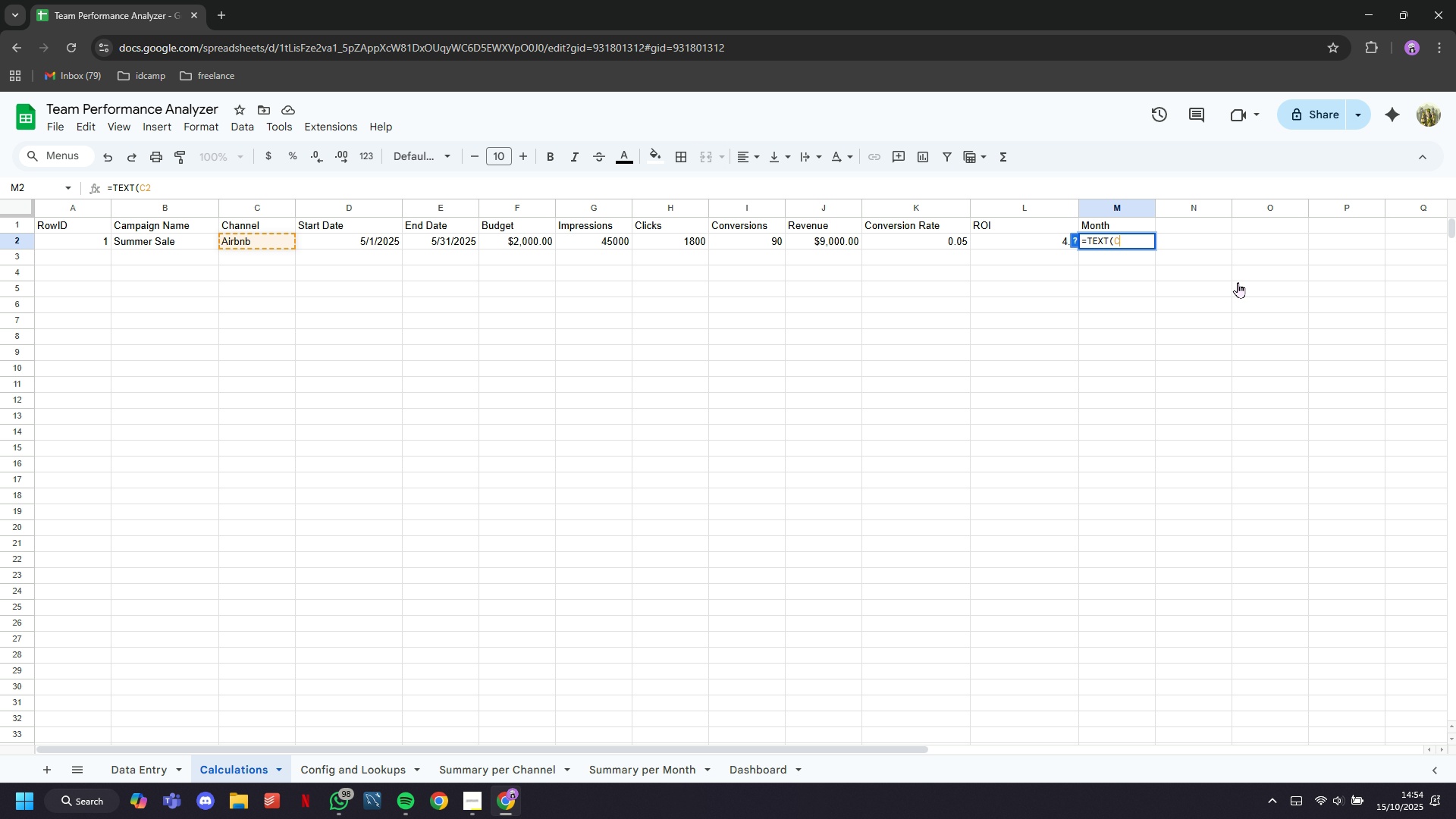 
key(Backspace)
 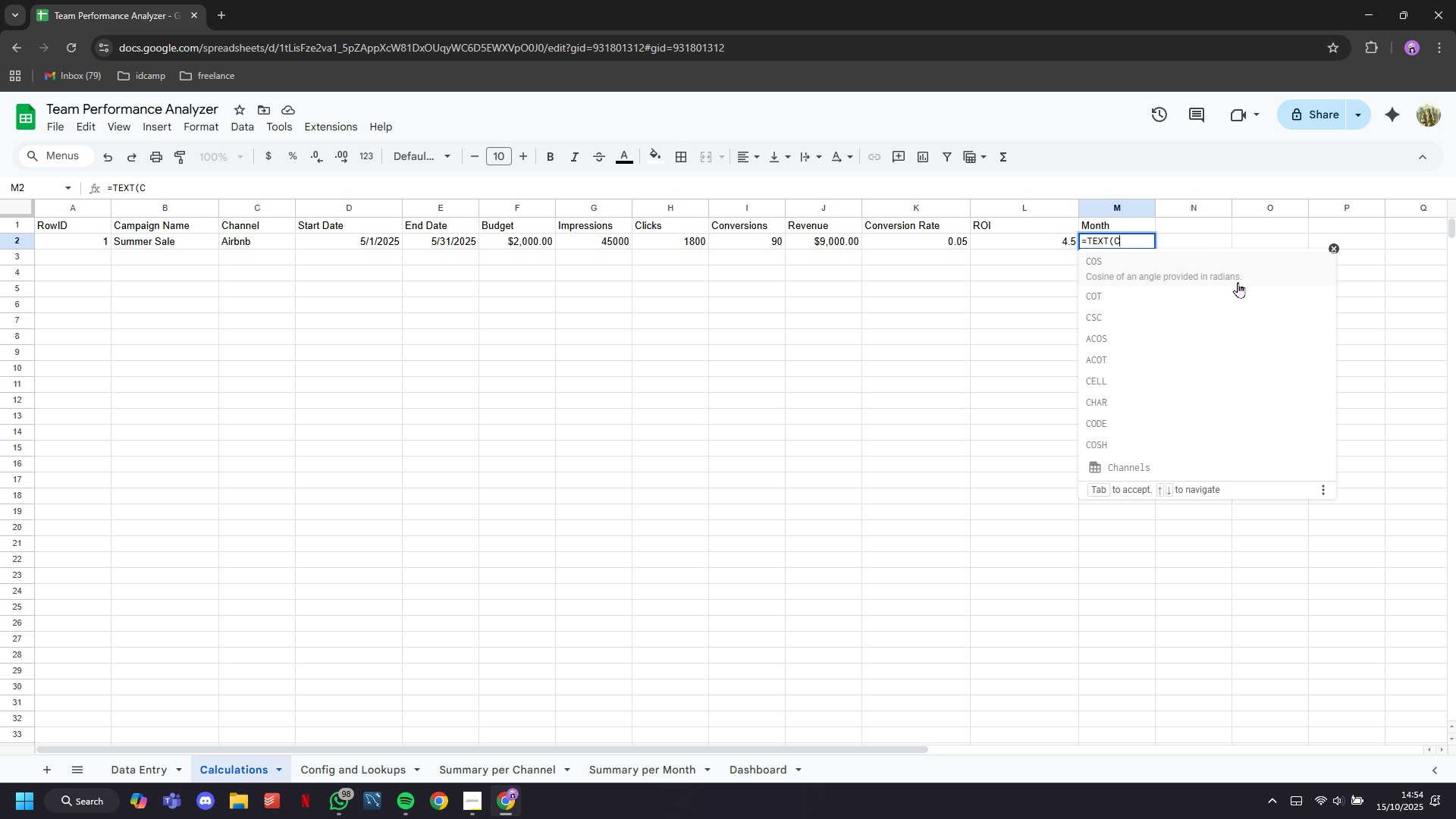 
key(Backspace)
 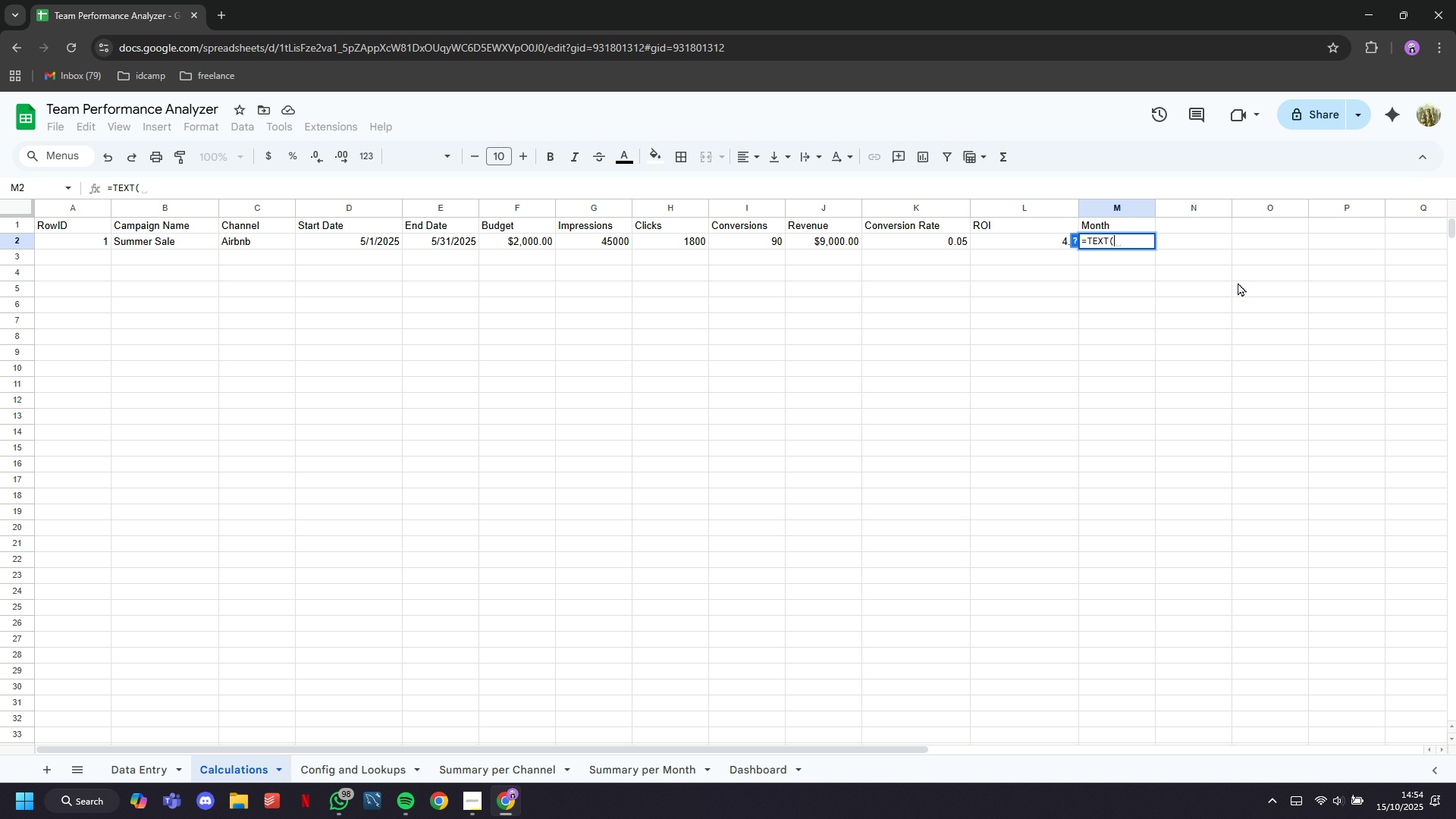 
key(Quote)
 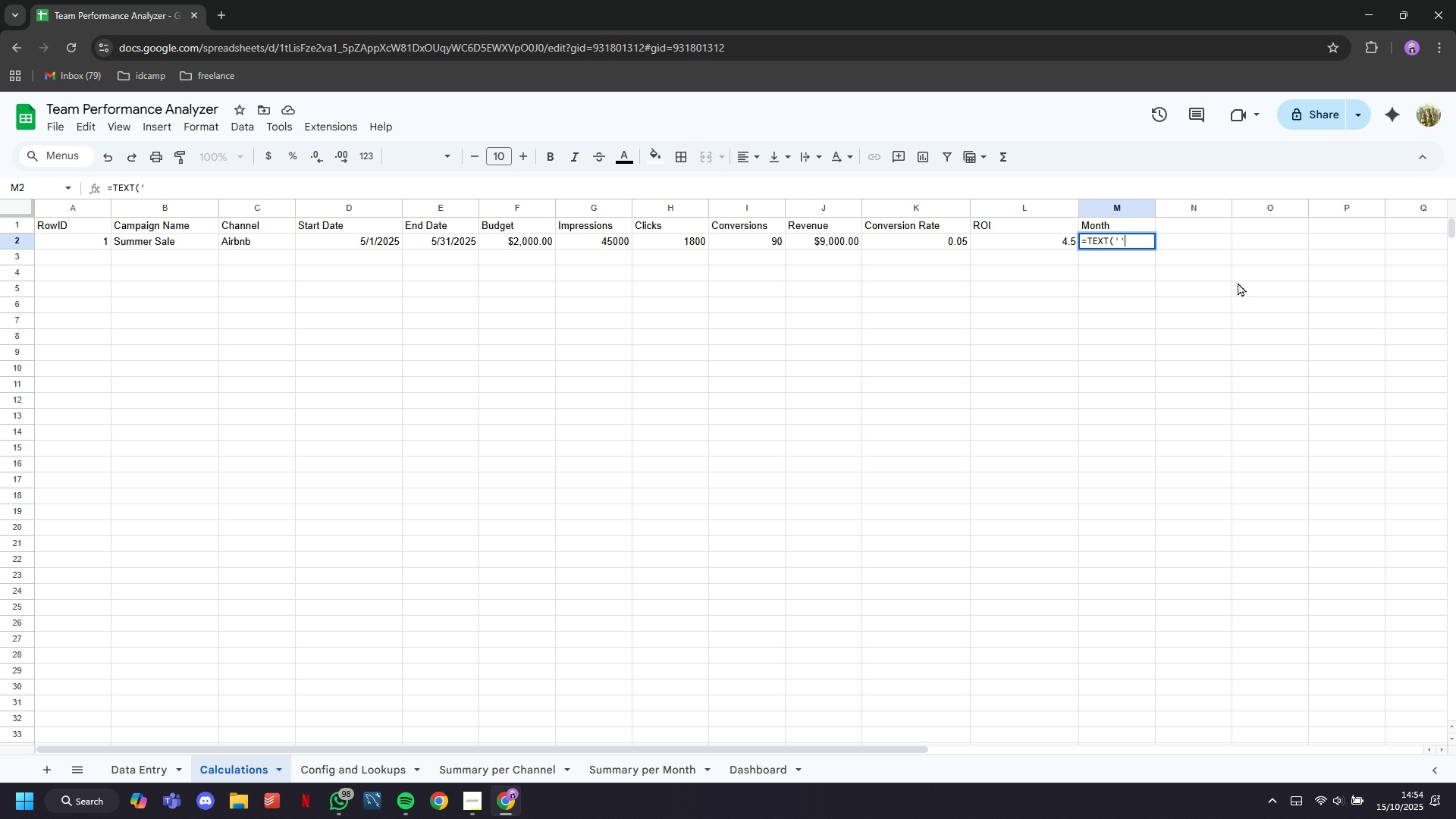 
key(Quote)
 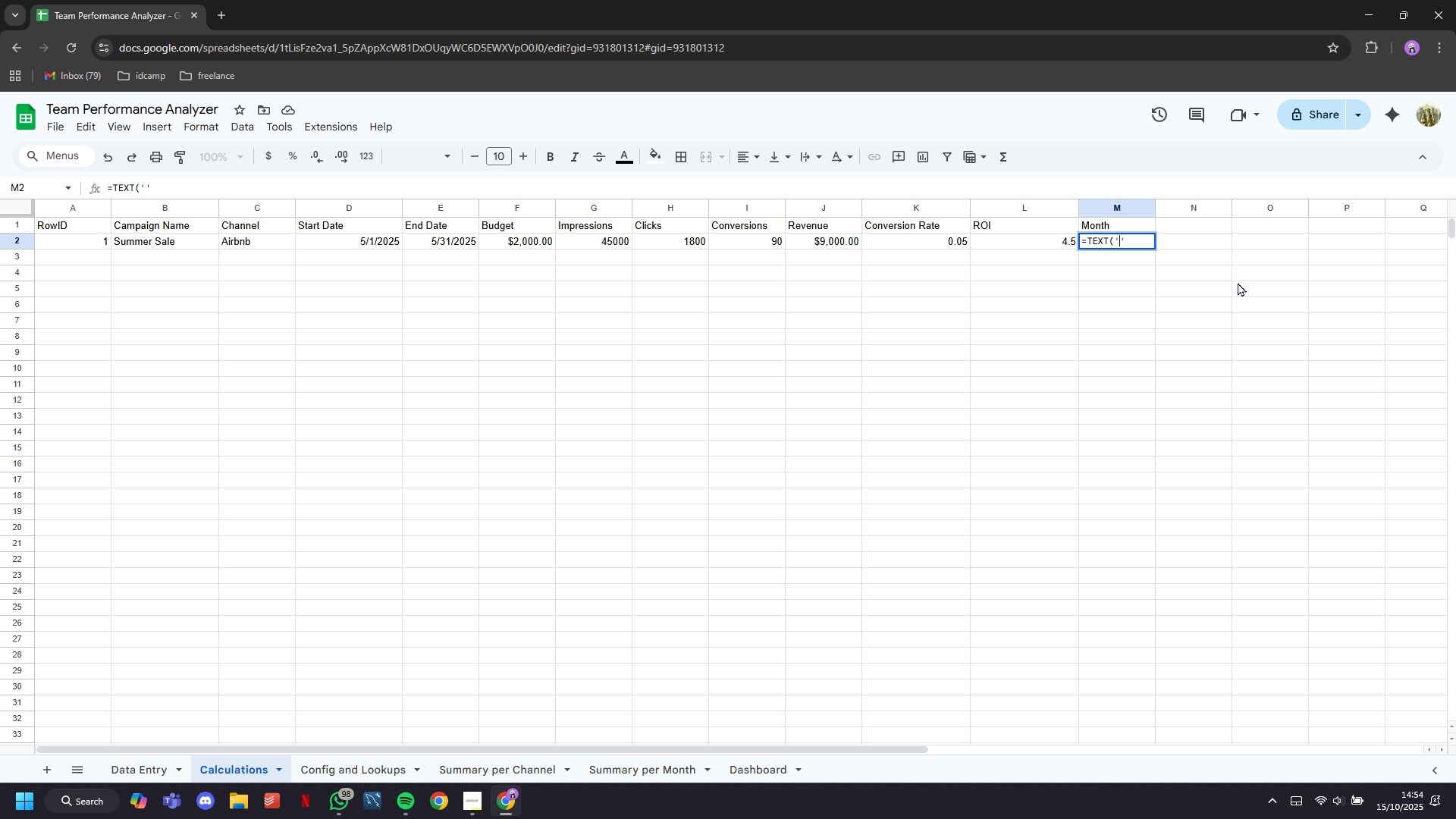 
key(ArrowLeft)
 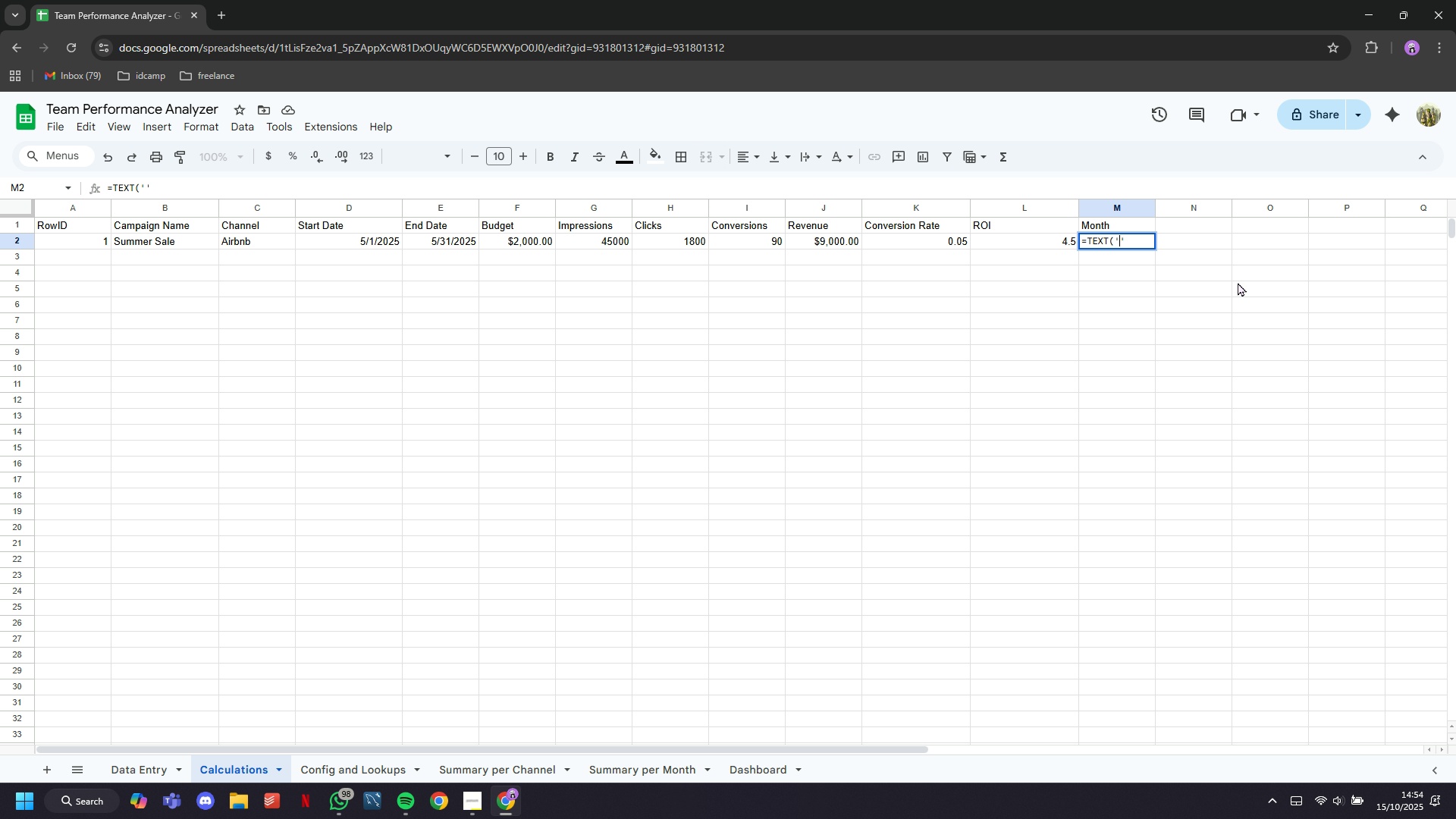 
type(Data Entry)
 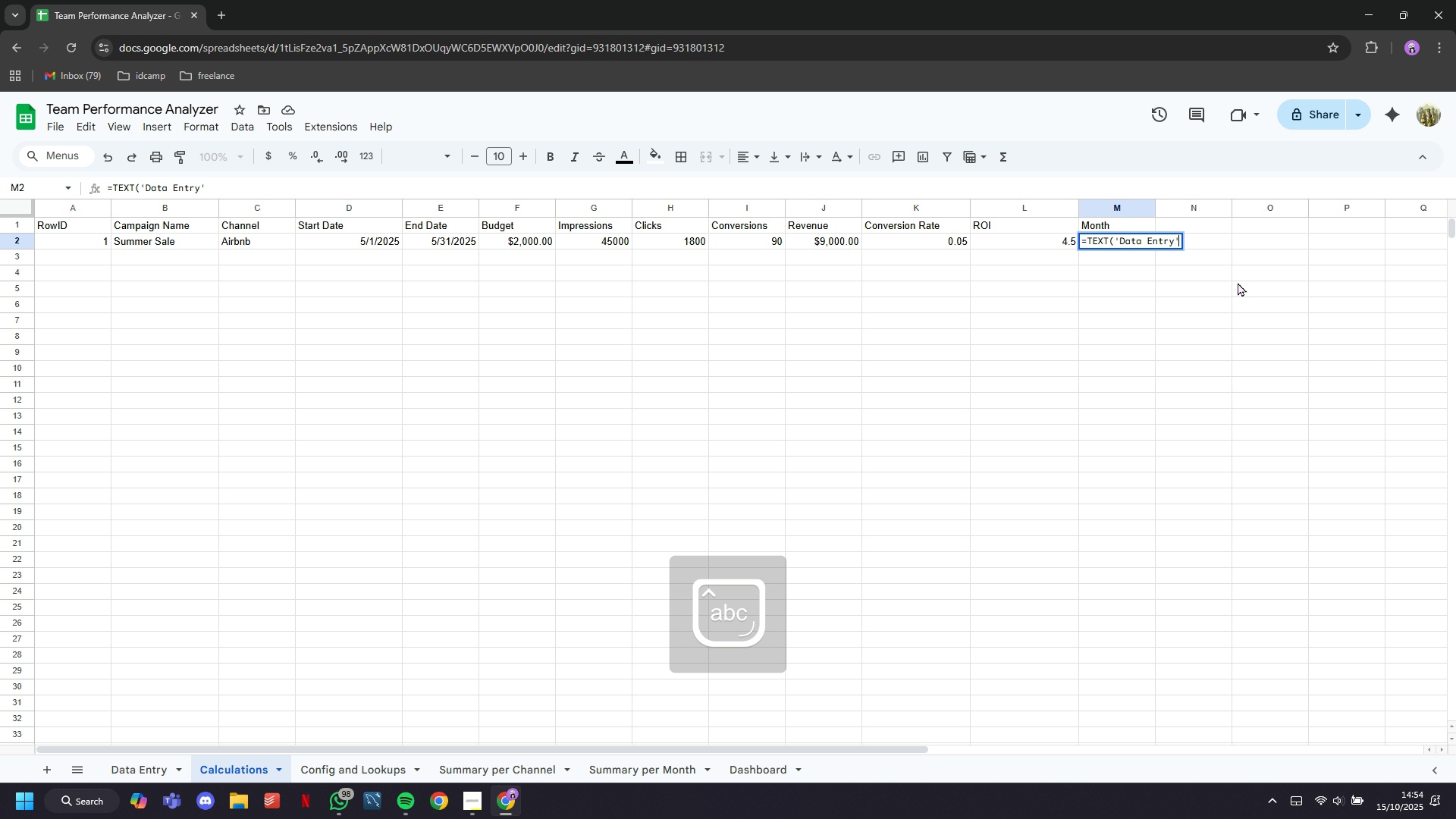 
key(ArrowRight)
 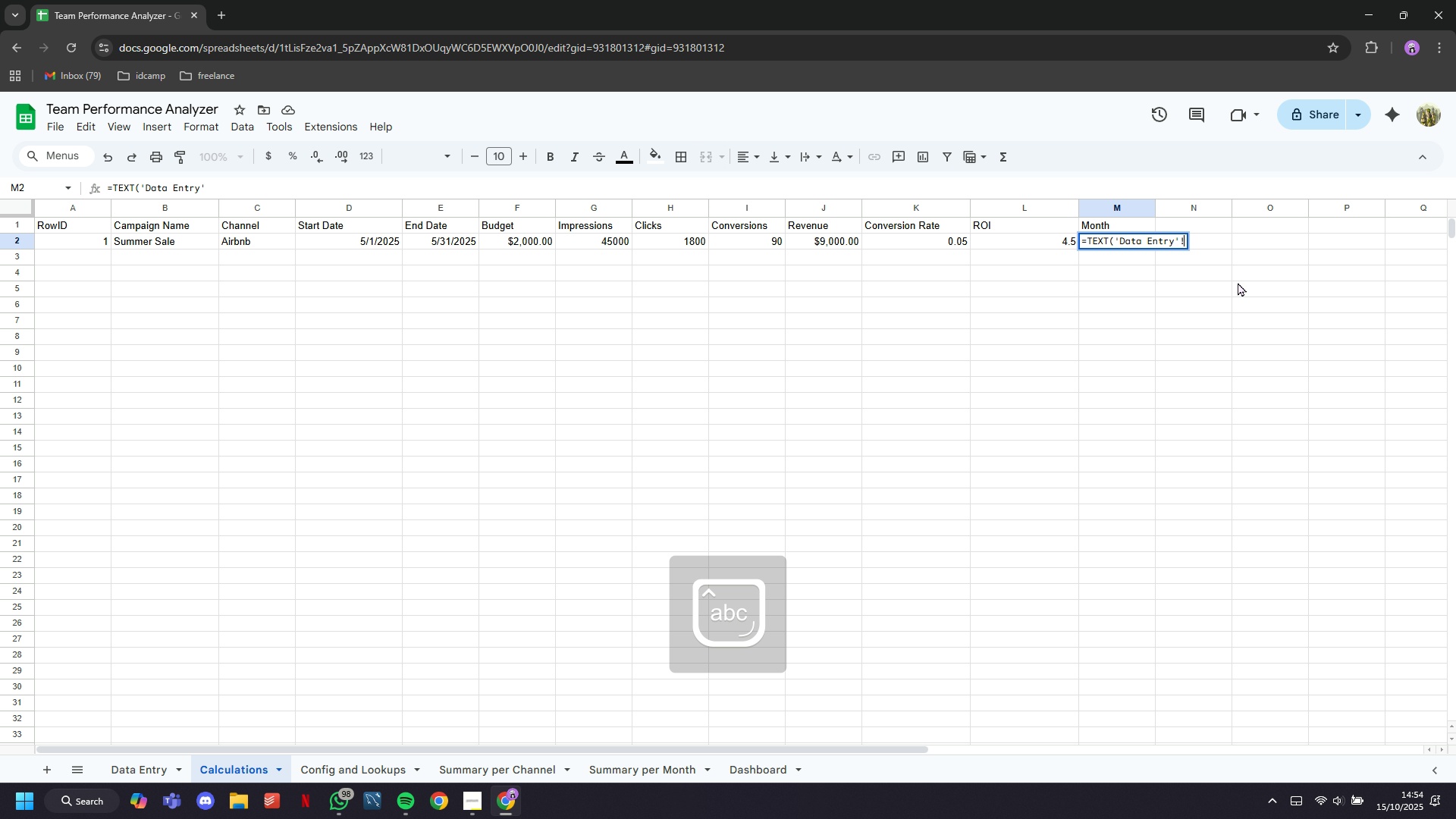 
type(!C2:C, "")
 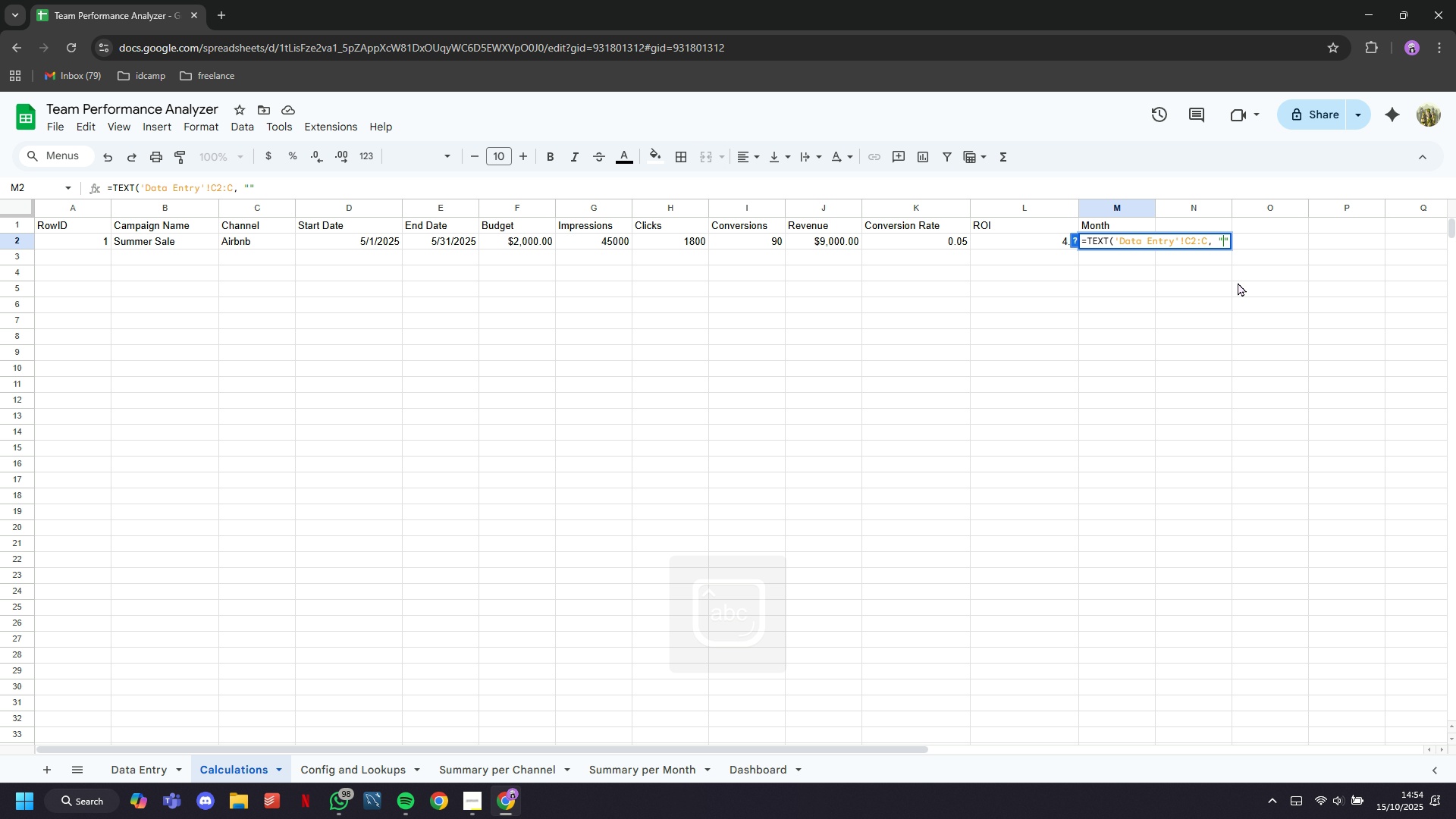 
 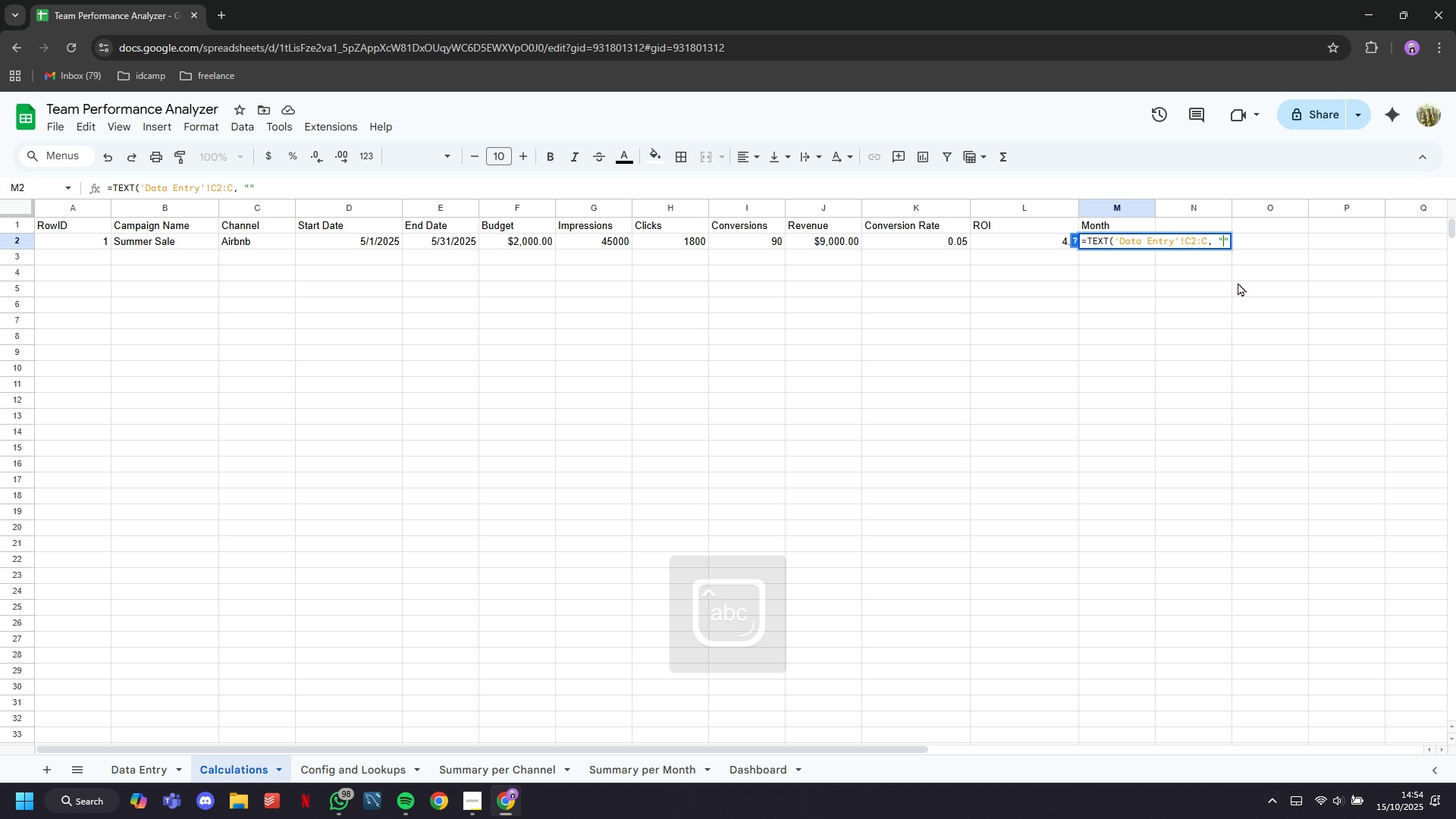 
key(ArrowLeft)
 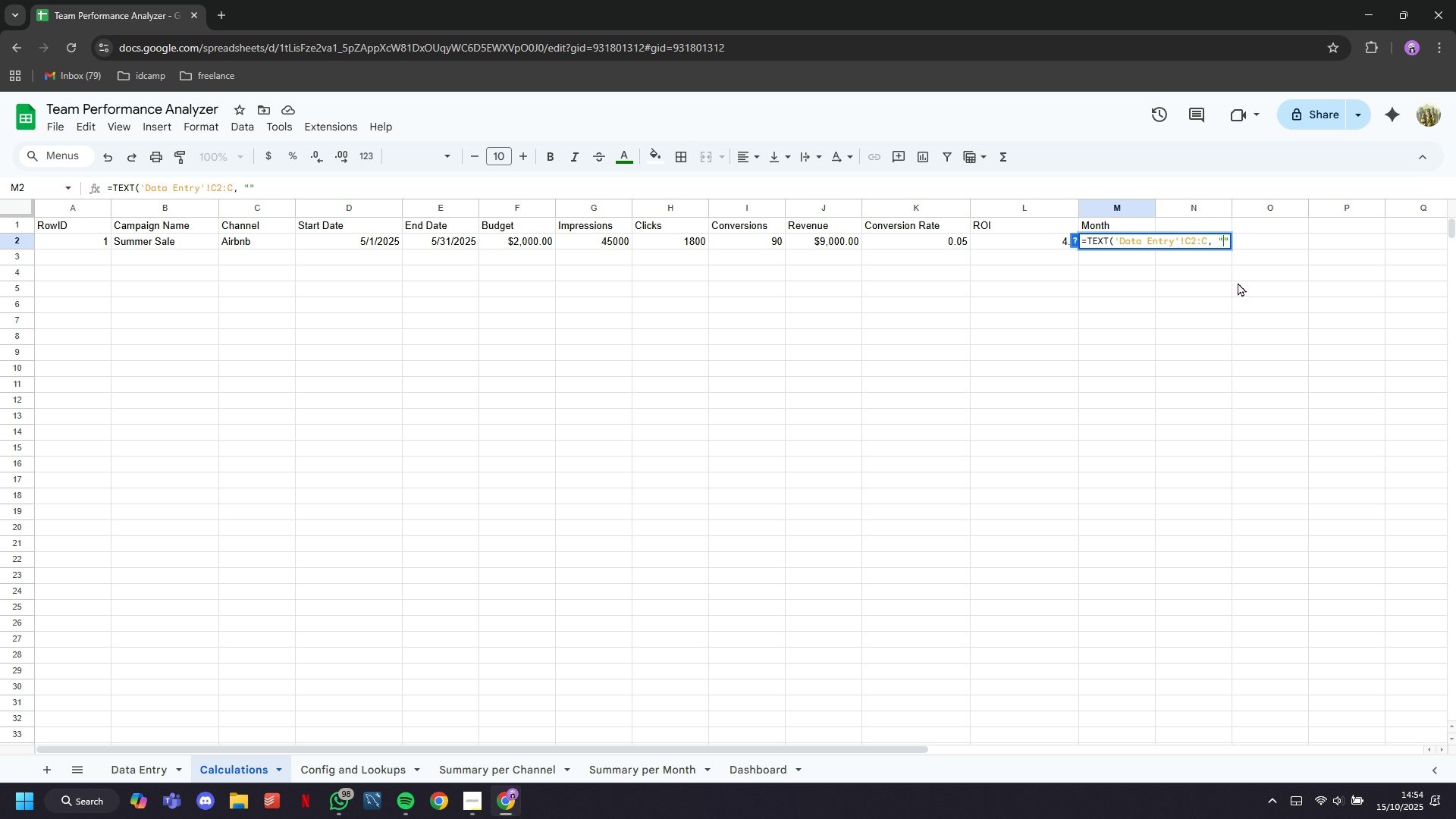 
type(yyyy-MMMM)
key(Backspace)
type(M)
 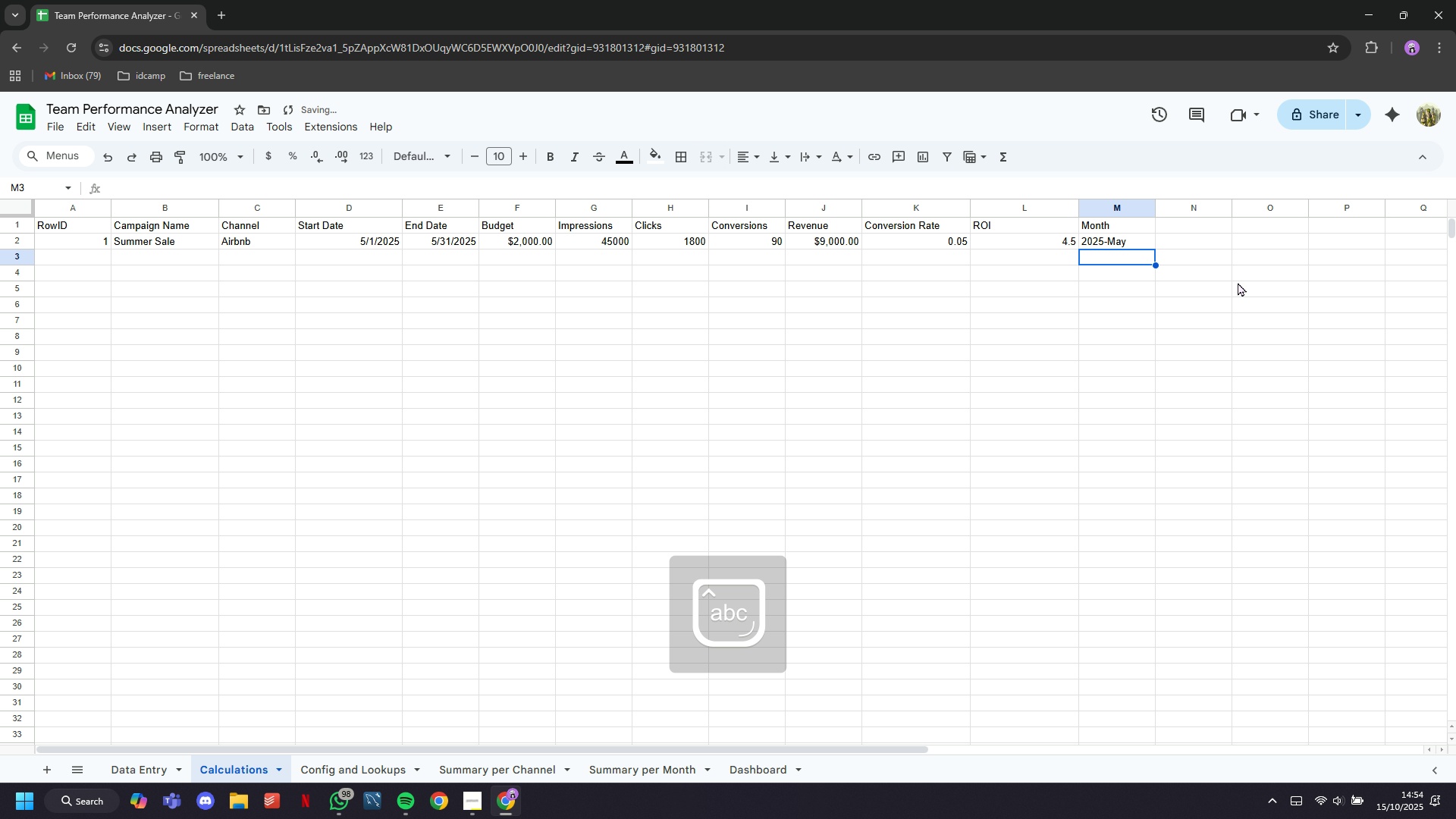 
key(Enter)
 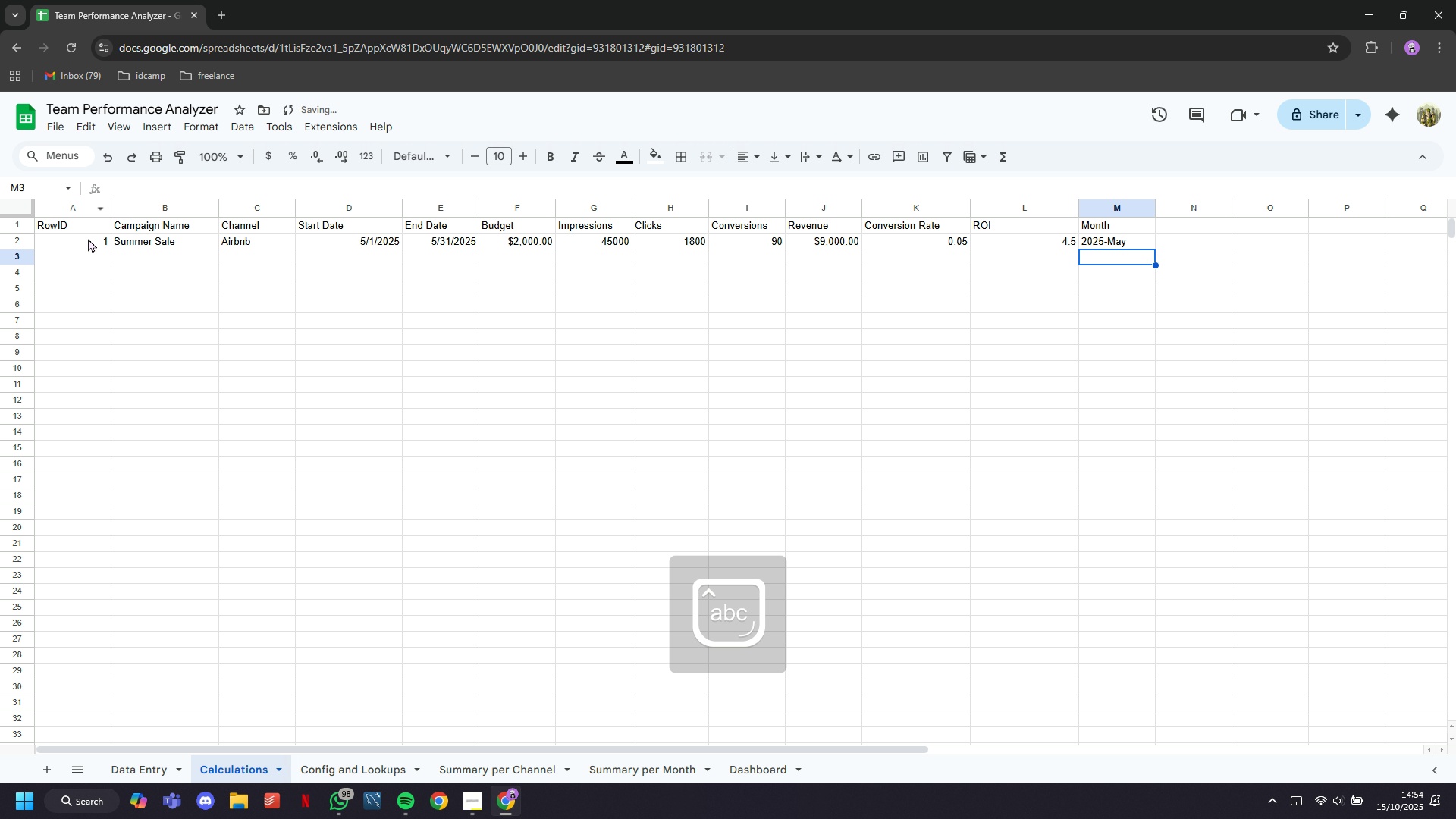 
left_click([94, 246])
 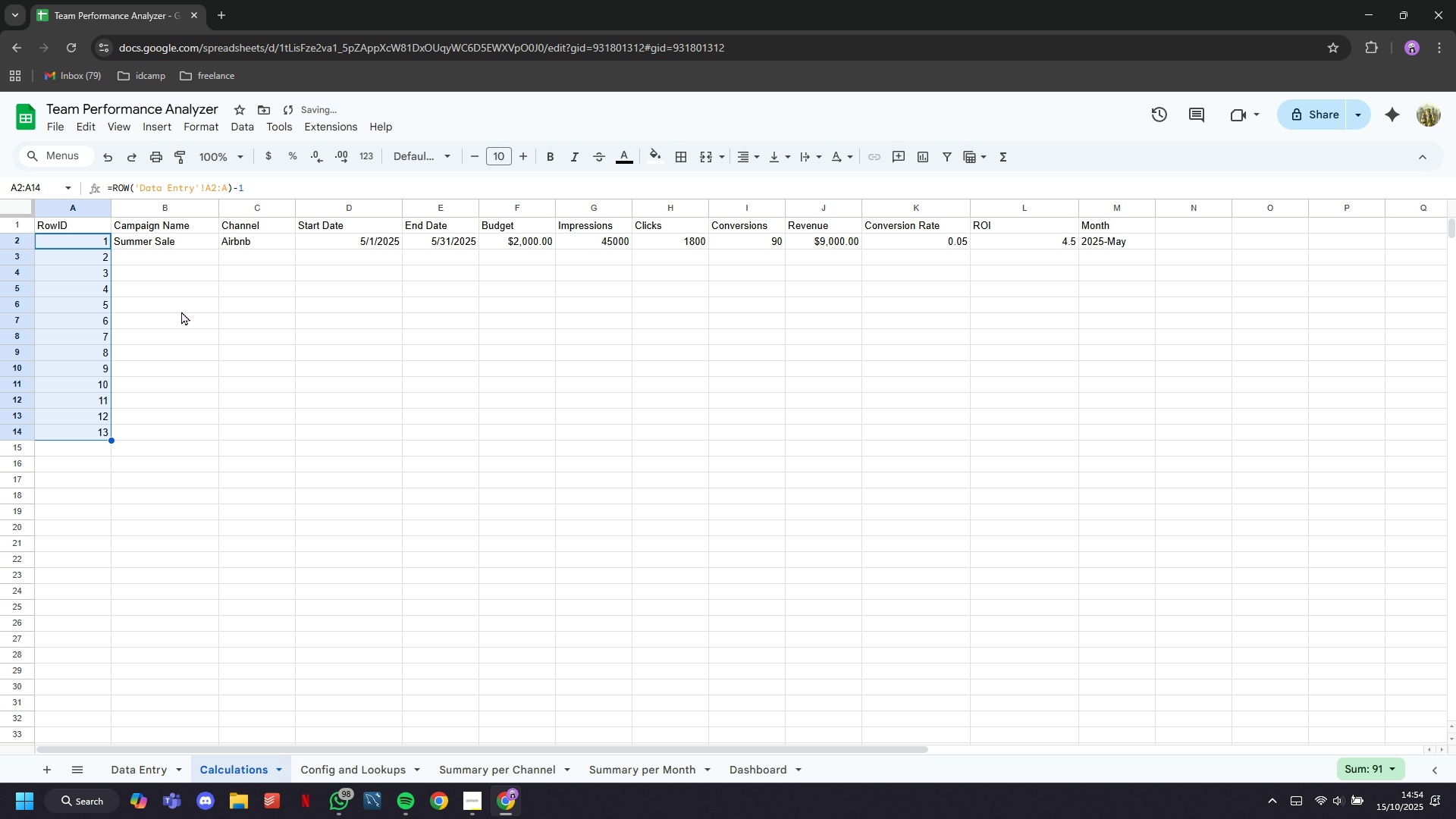 
left_click([176, 243])
 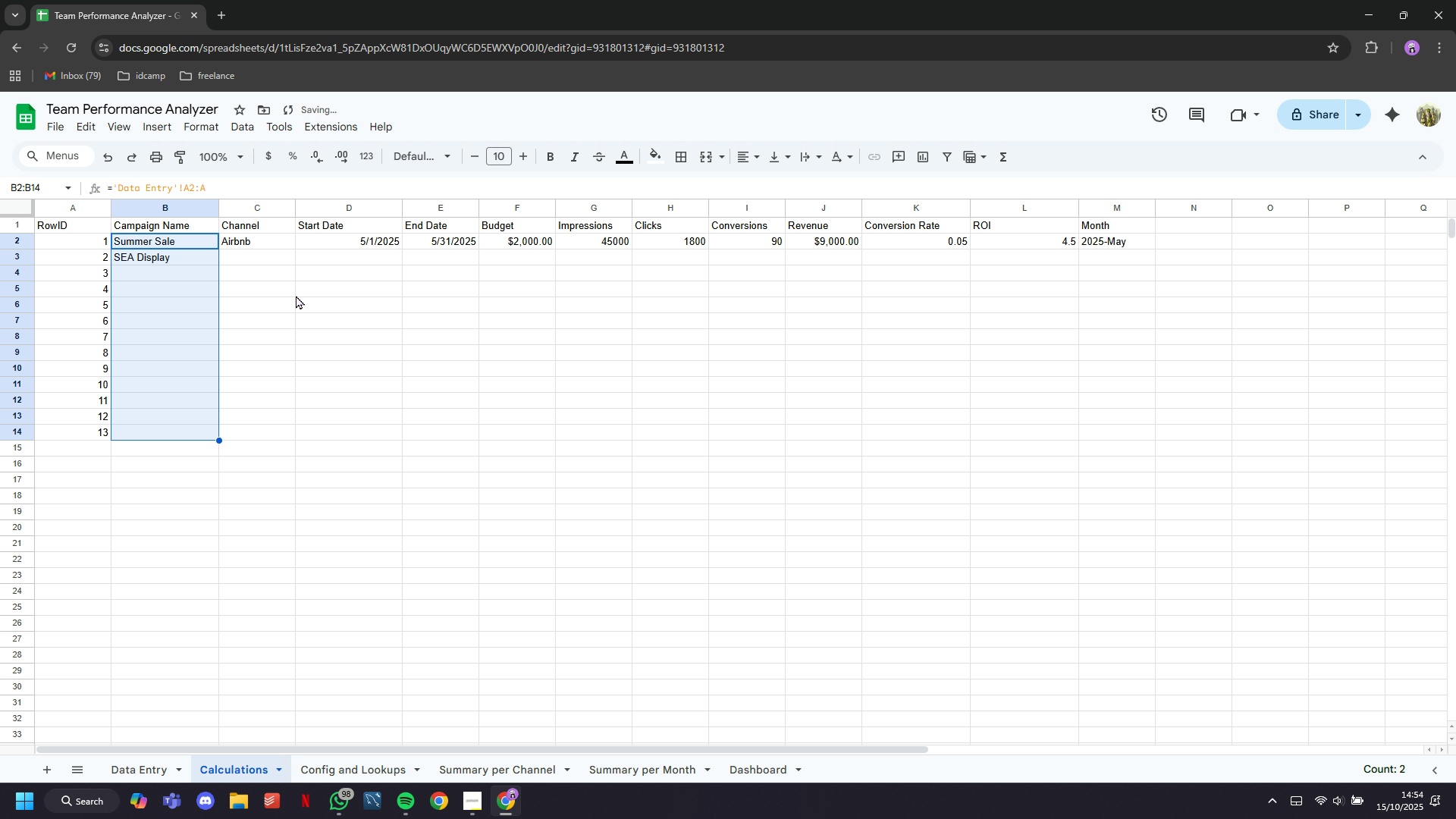 
left_click([277, 244])
 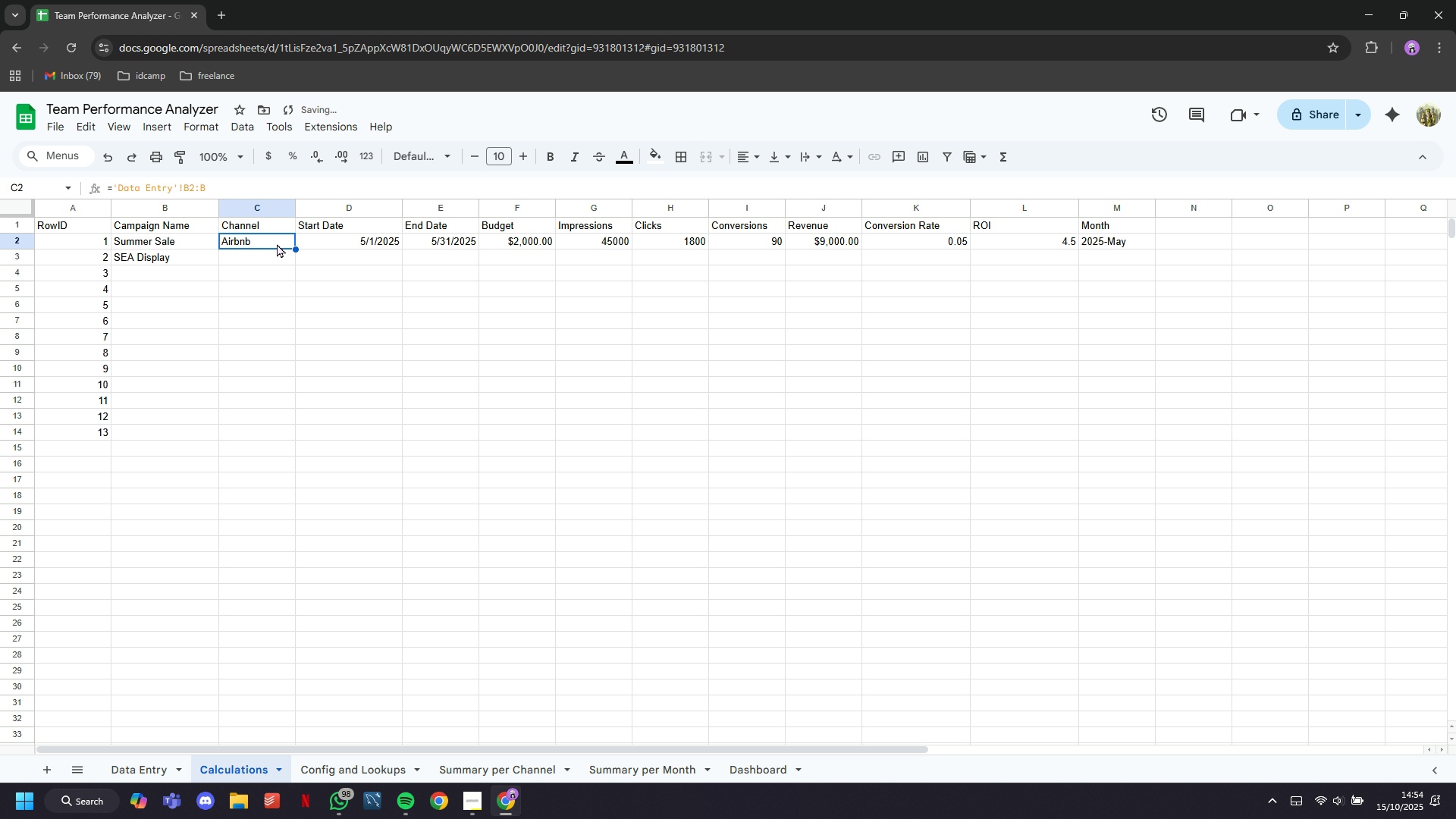 
key(Control+Z)
 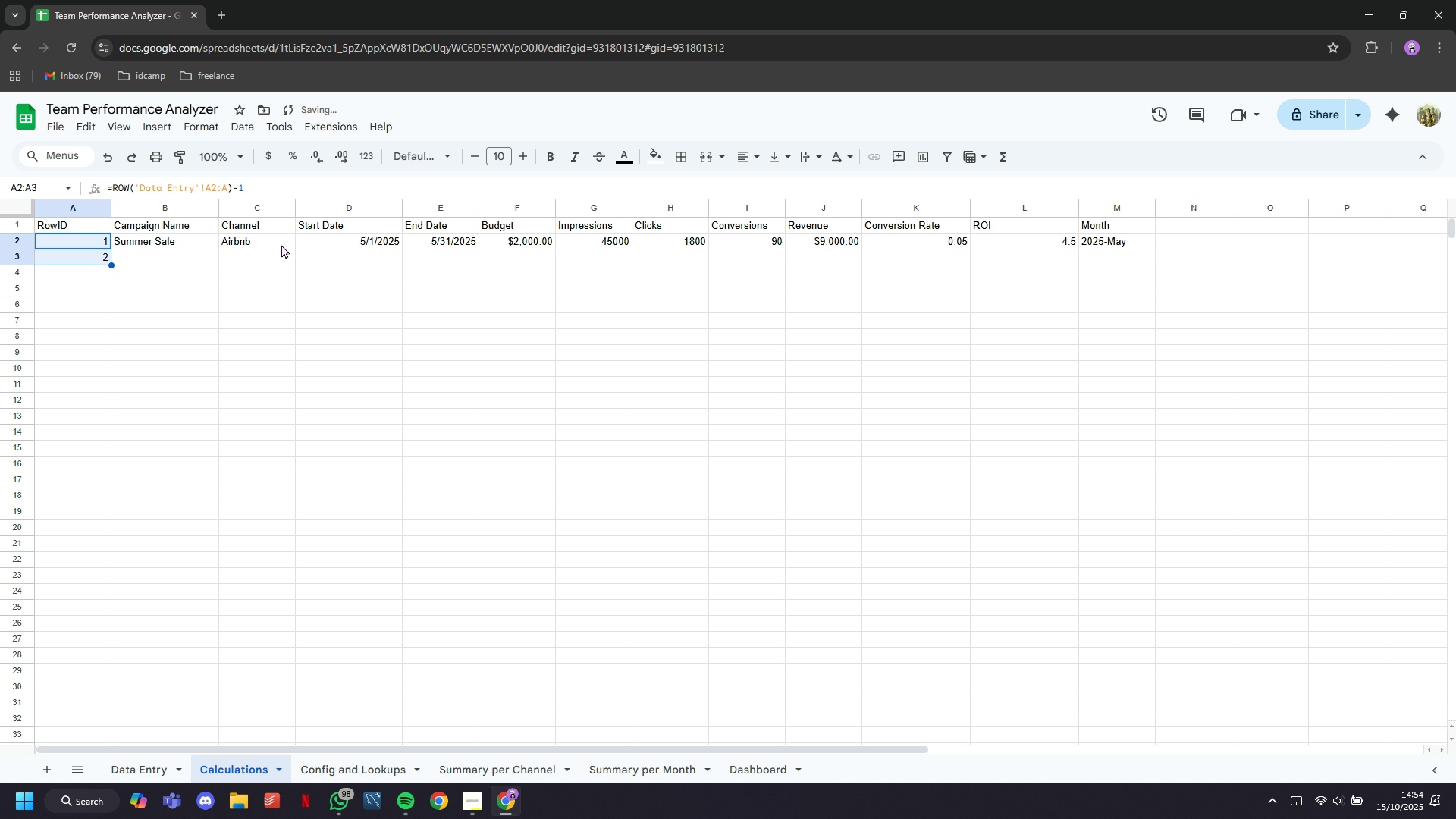 
key(Control+Z)
 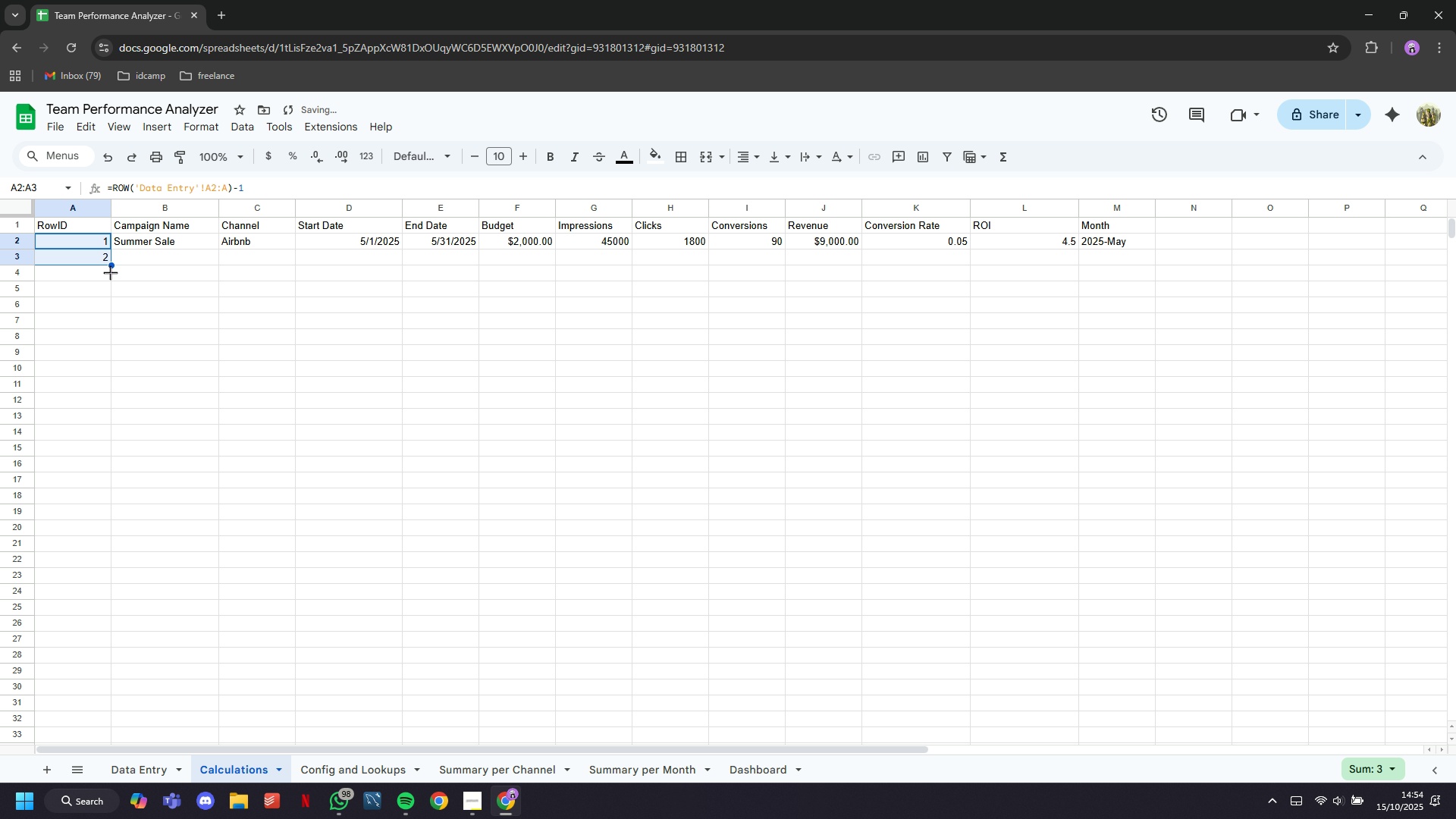 
scroll: coordinate [81, 664], scroll_direction: down, amount: 37.0
 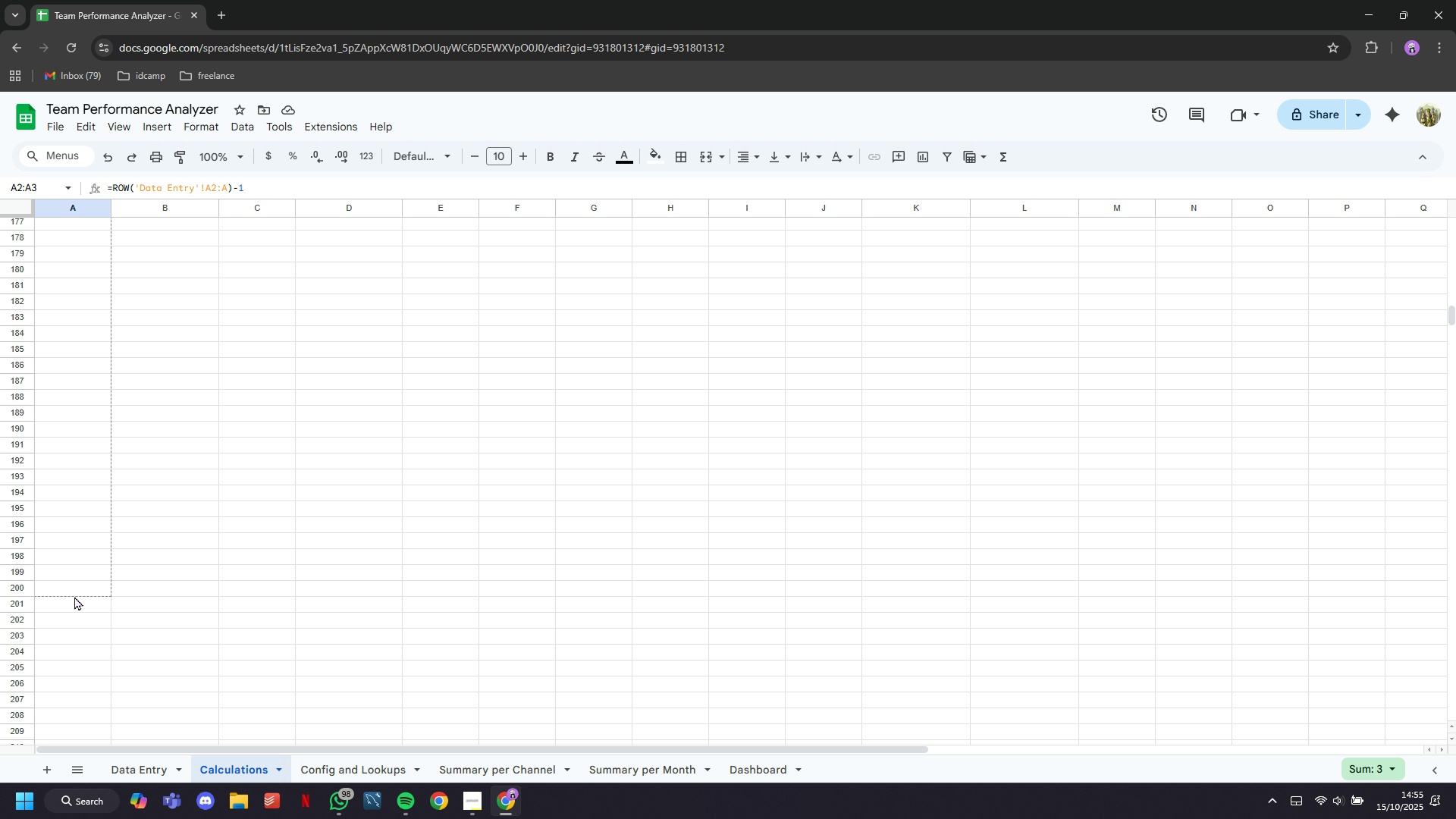 
scroll: coordinate [228, 425], scroll_direction: up, amount: 46.0
 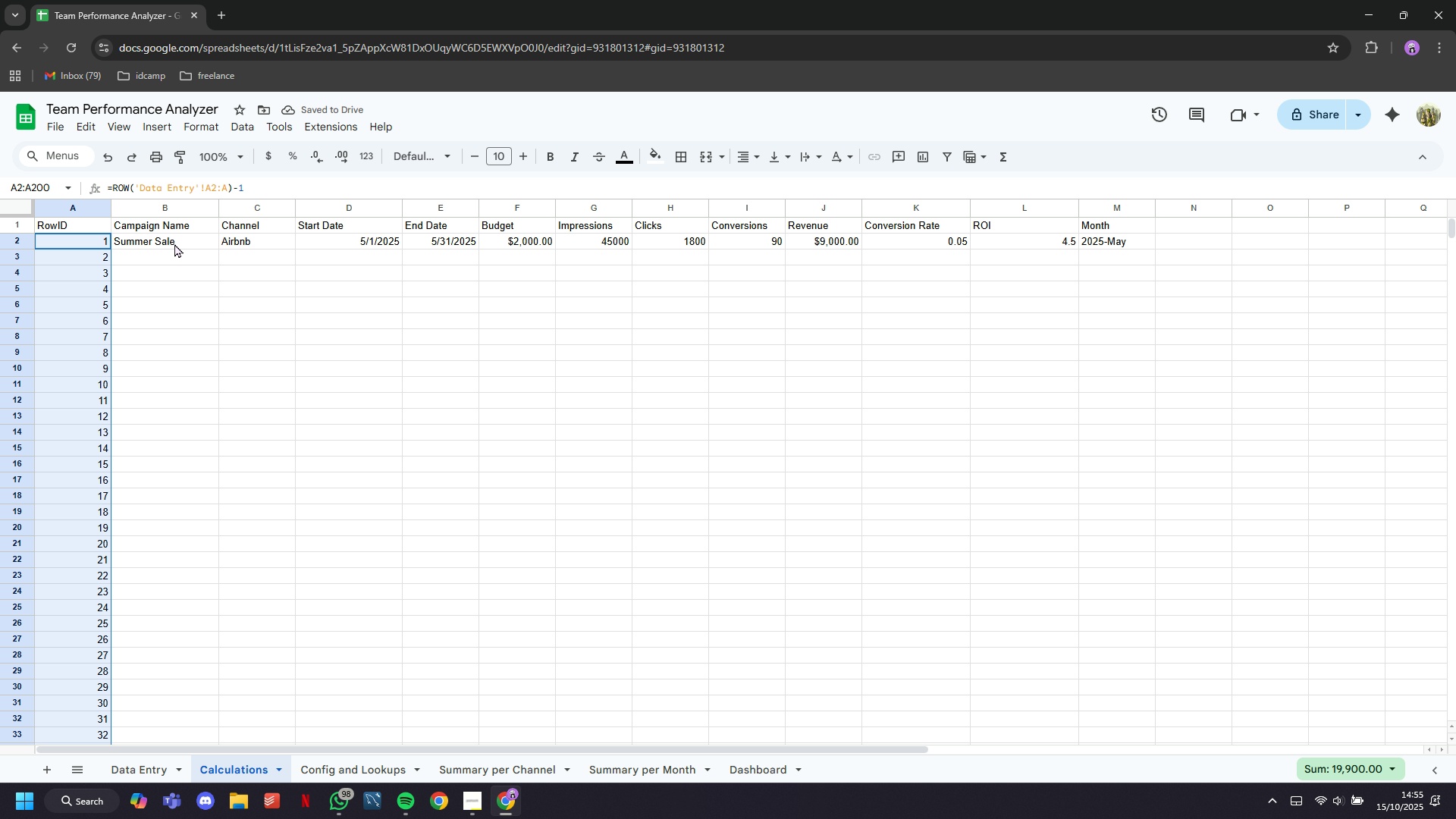 
left_click([174, 245])
 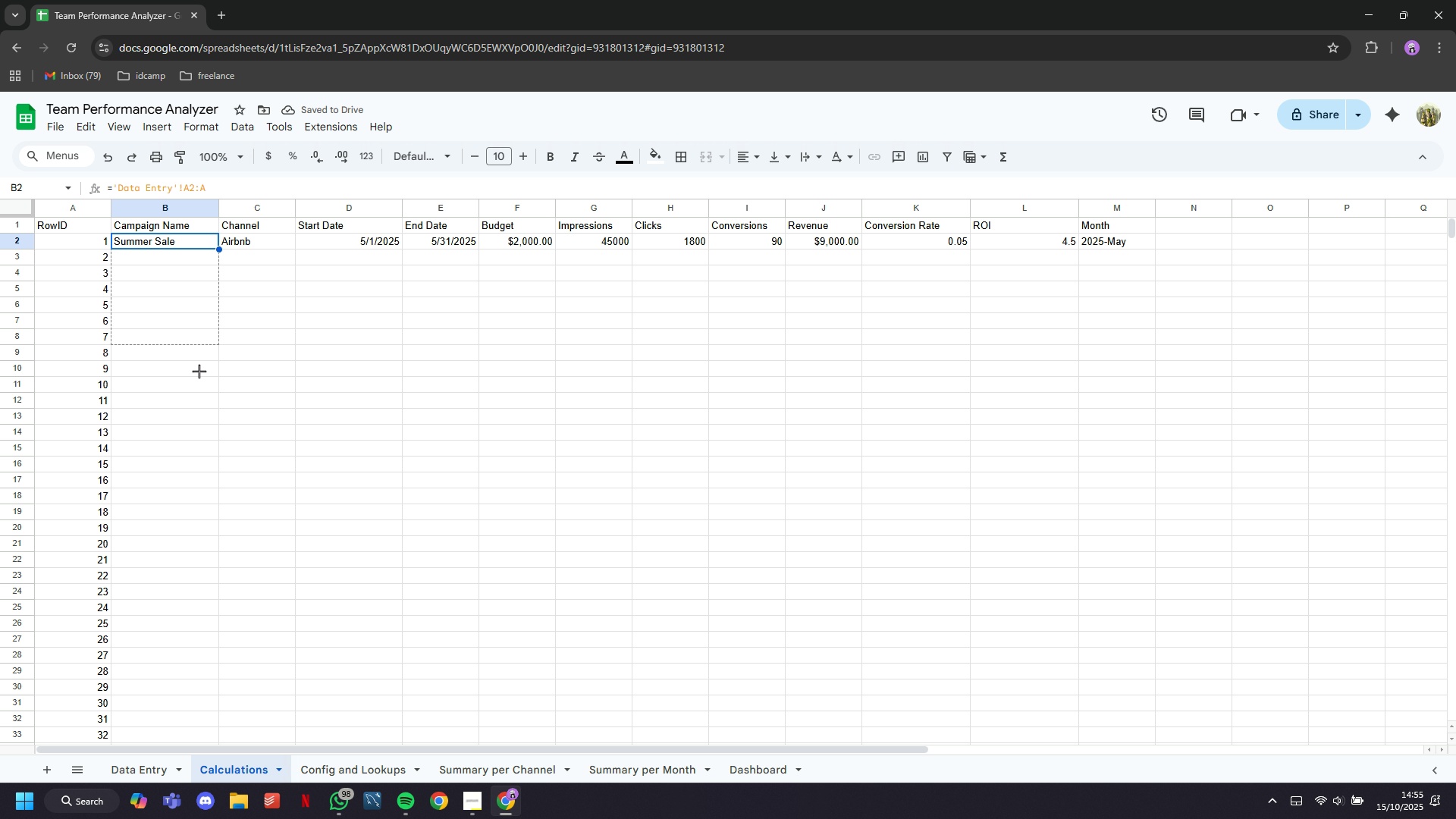 
scroll: coordinate [108, 537], scroll_direction: down, amount: 39.0
 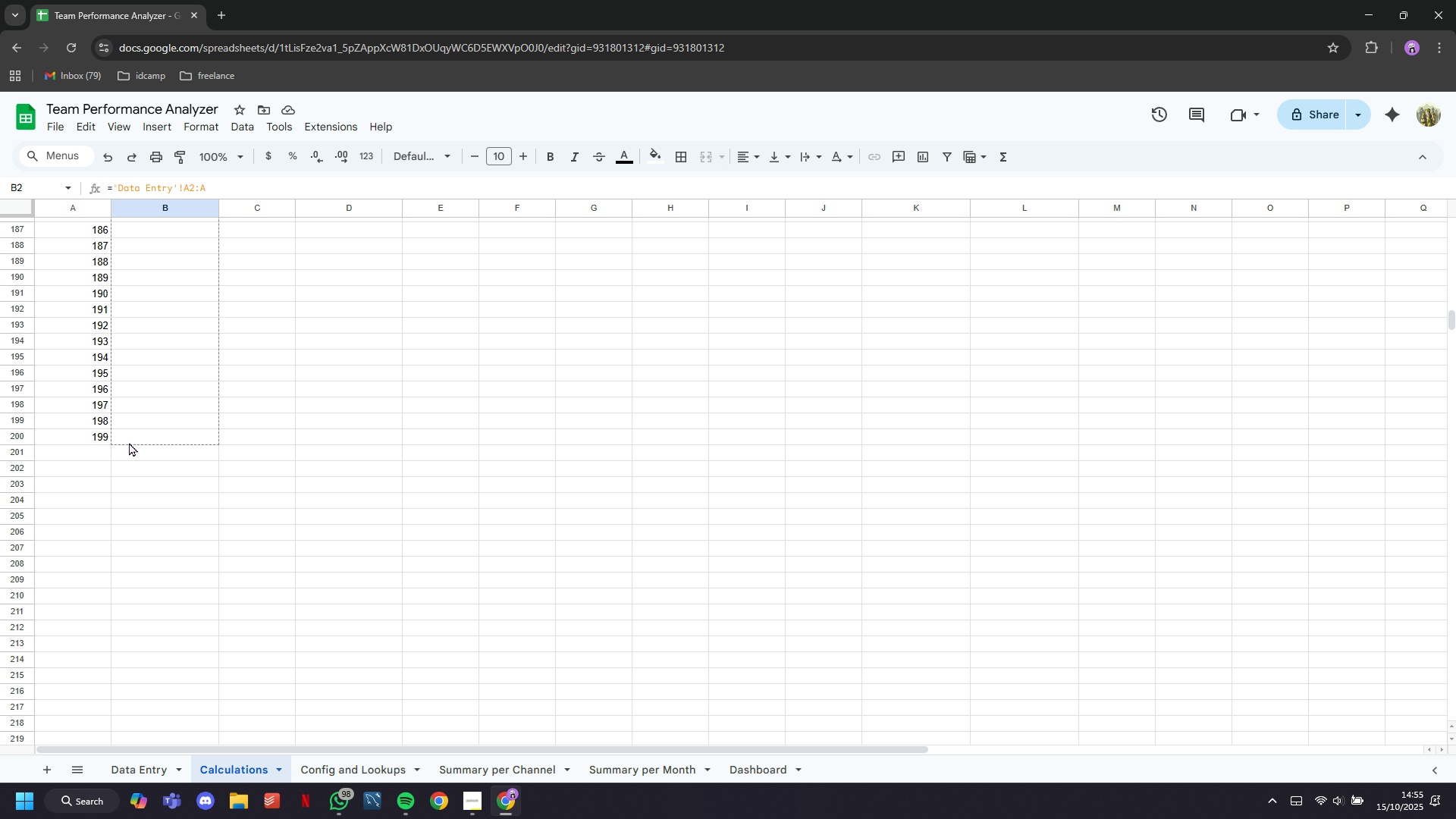 
scroll: coordinate [312, 431], scroll_direction: up, amount: 51.0
 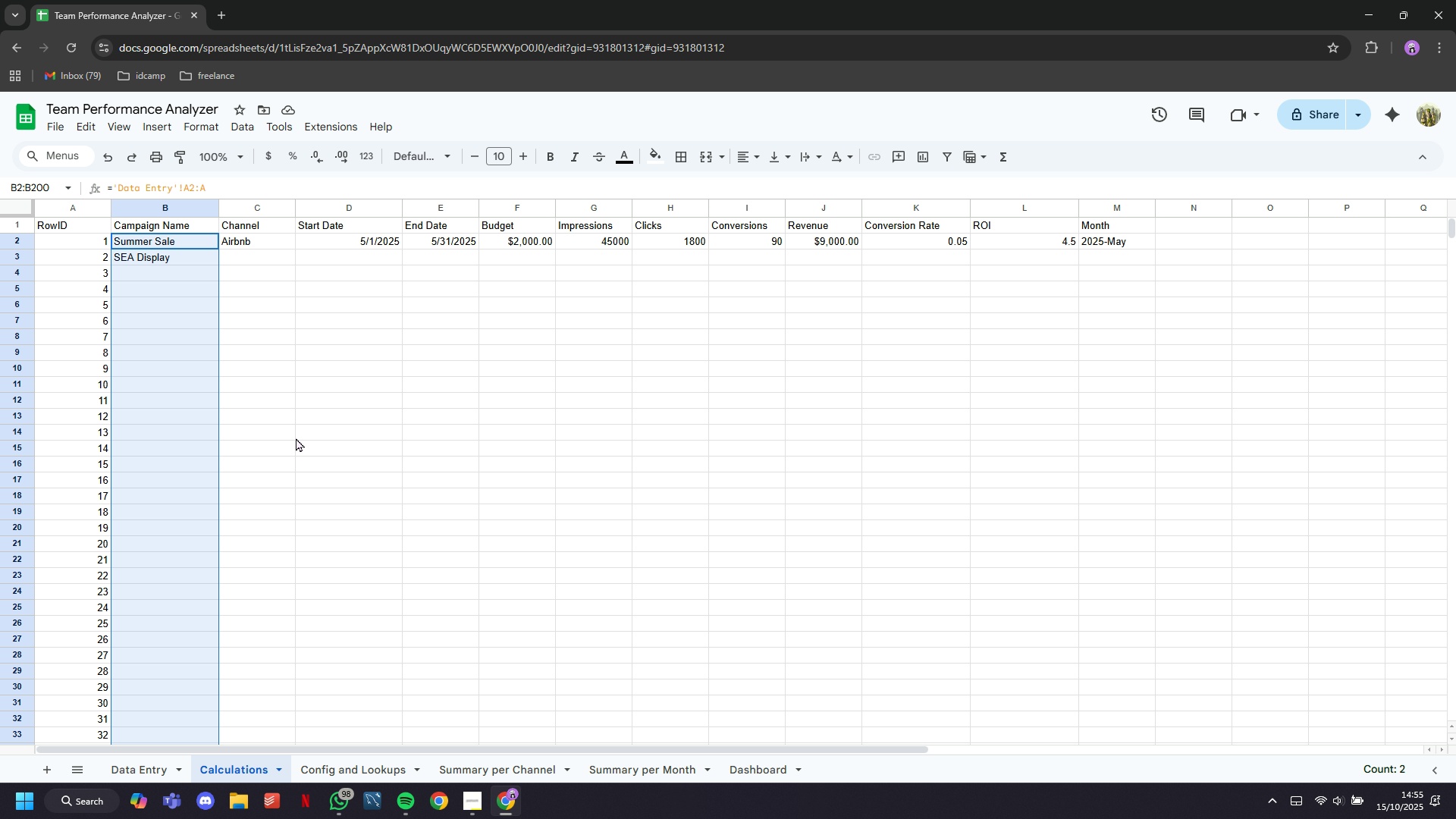 
left_click([259, 244])
 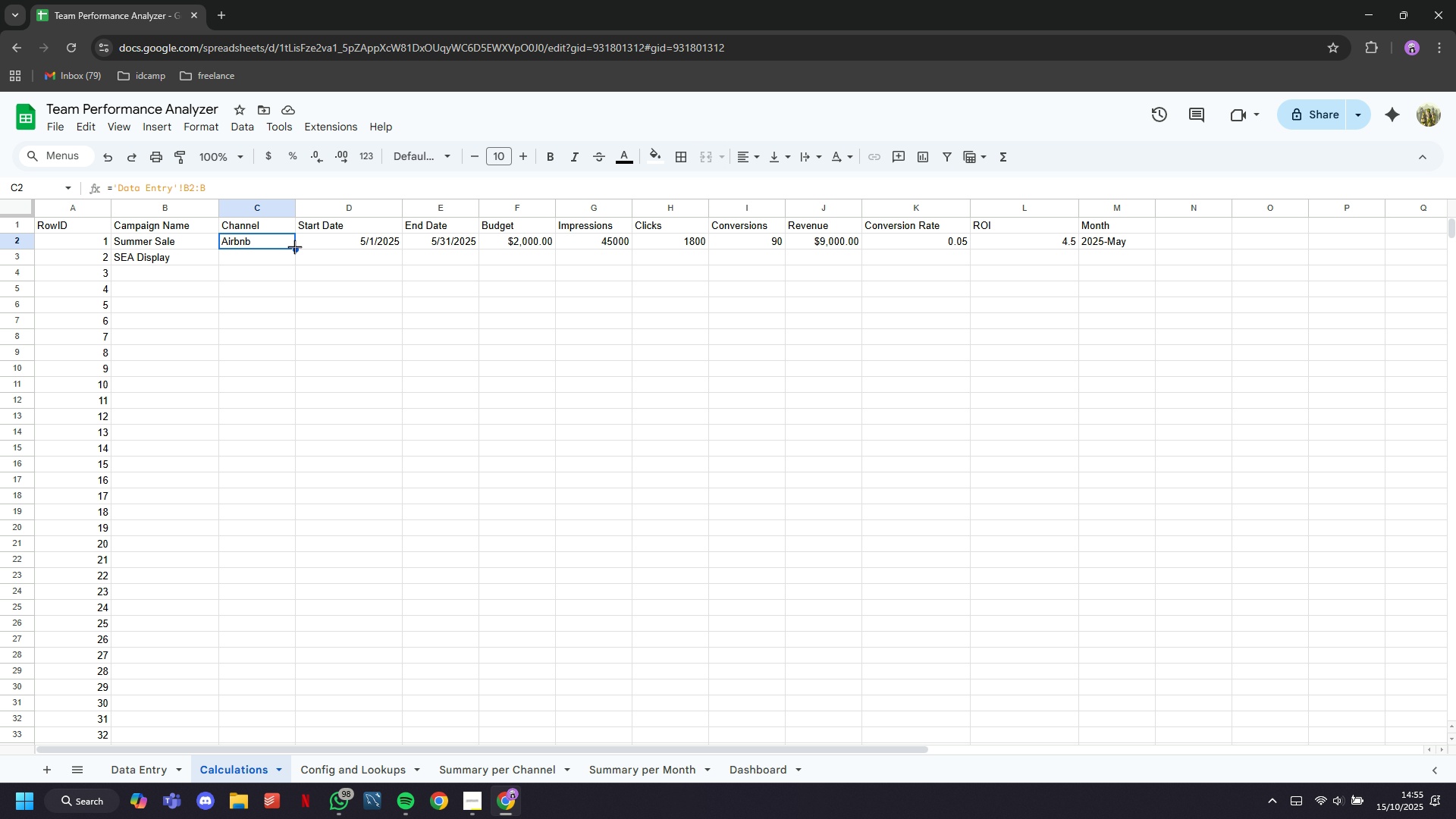 
wait(5.27)
 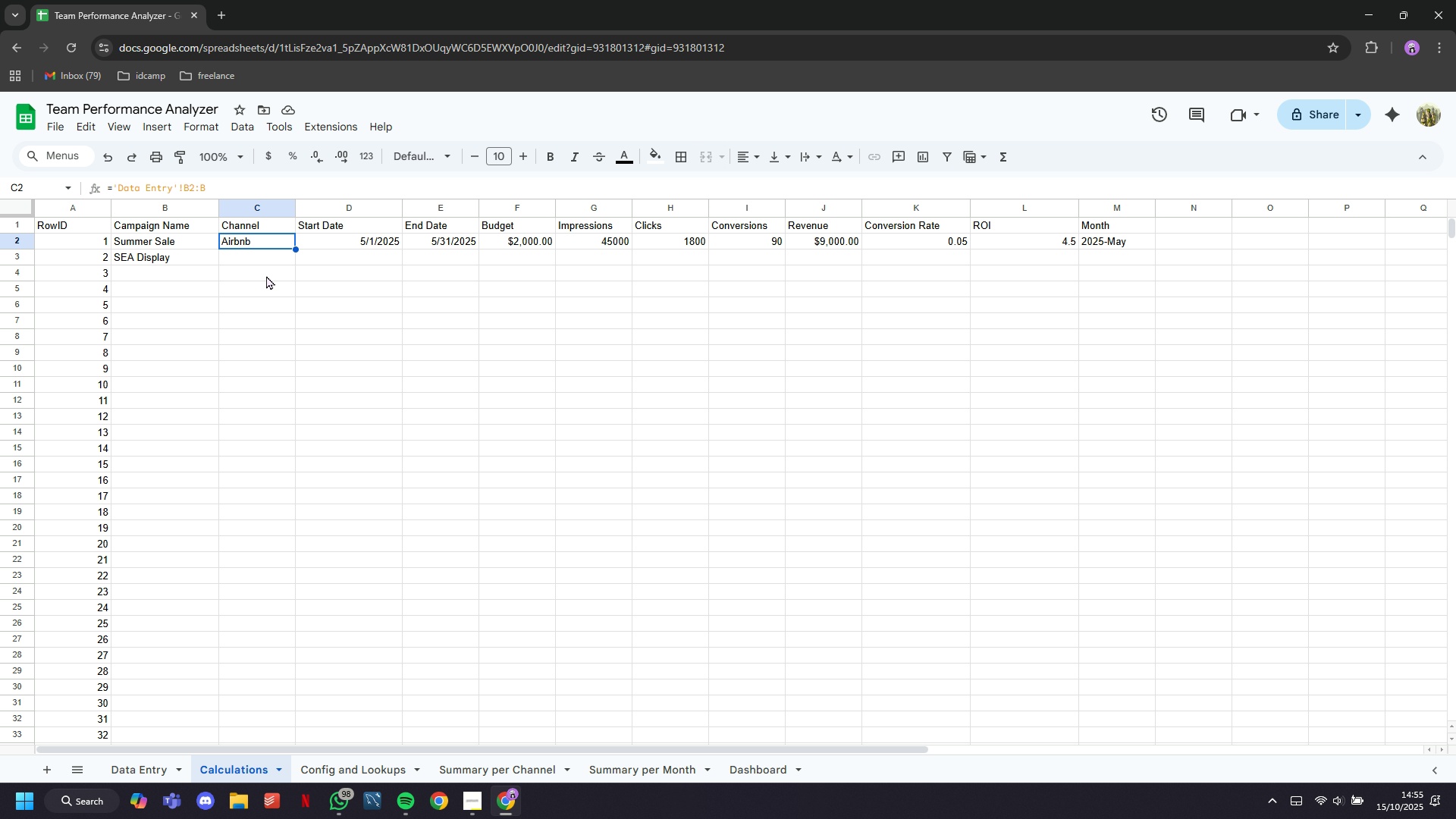 
scroll: coordinate [275, 559], scroll_direction: down, amount: 49.0
 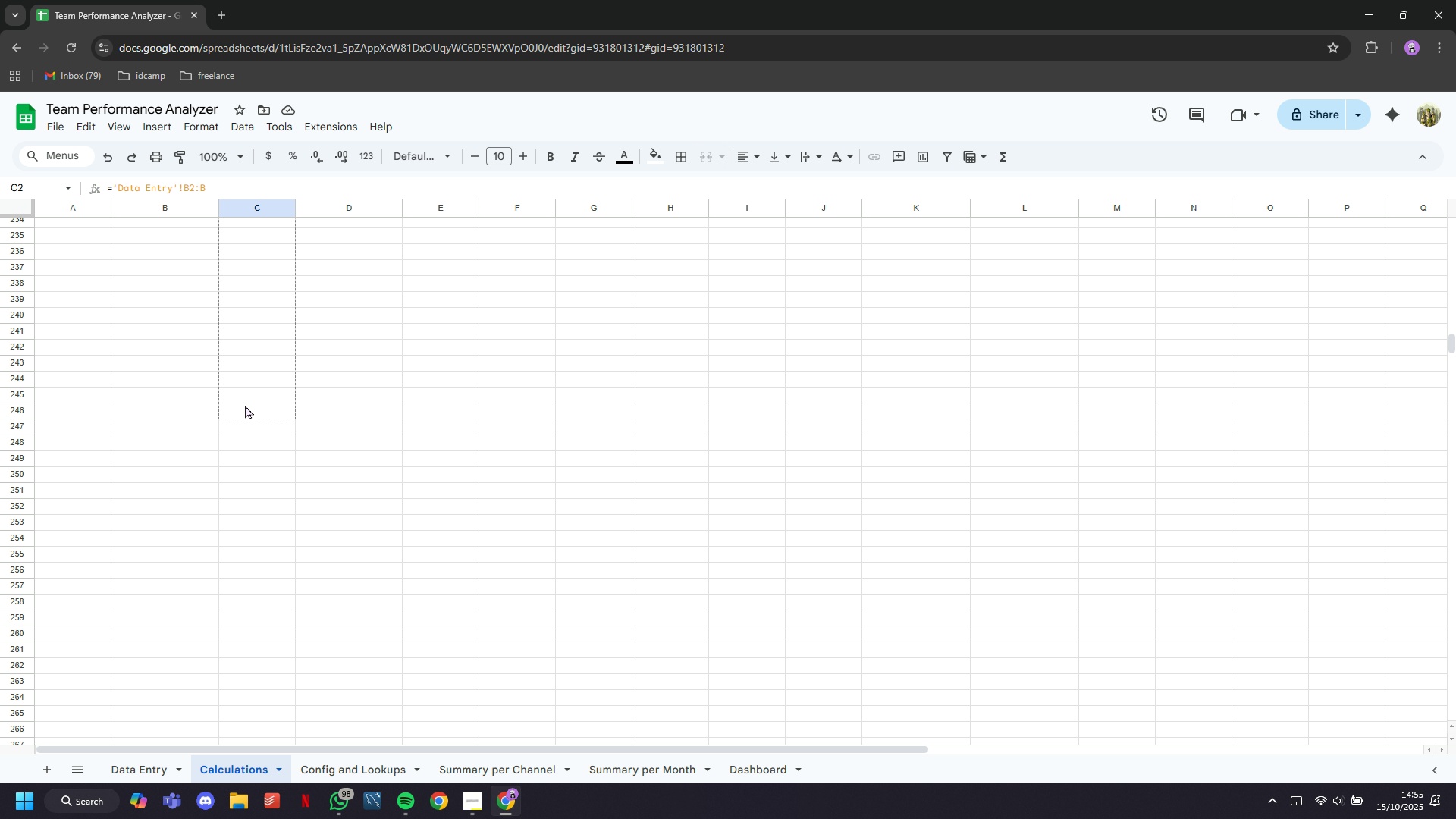 
scroll: coordinate [245, 393], scroll_direction: up, amount: 9.0
 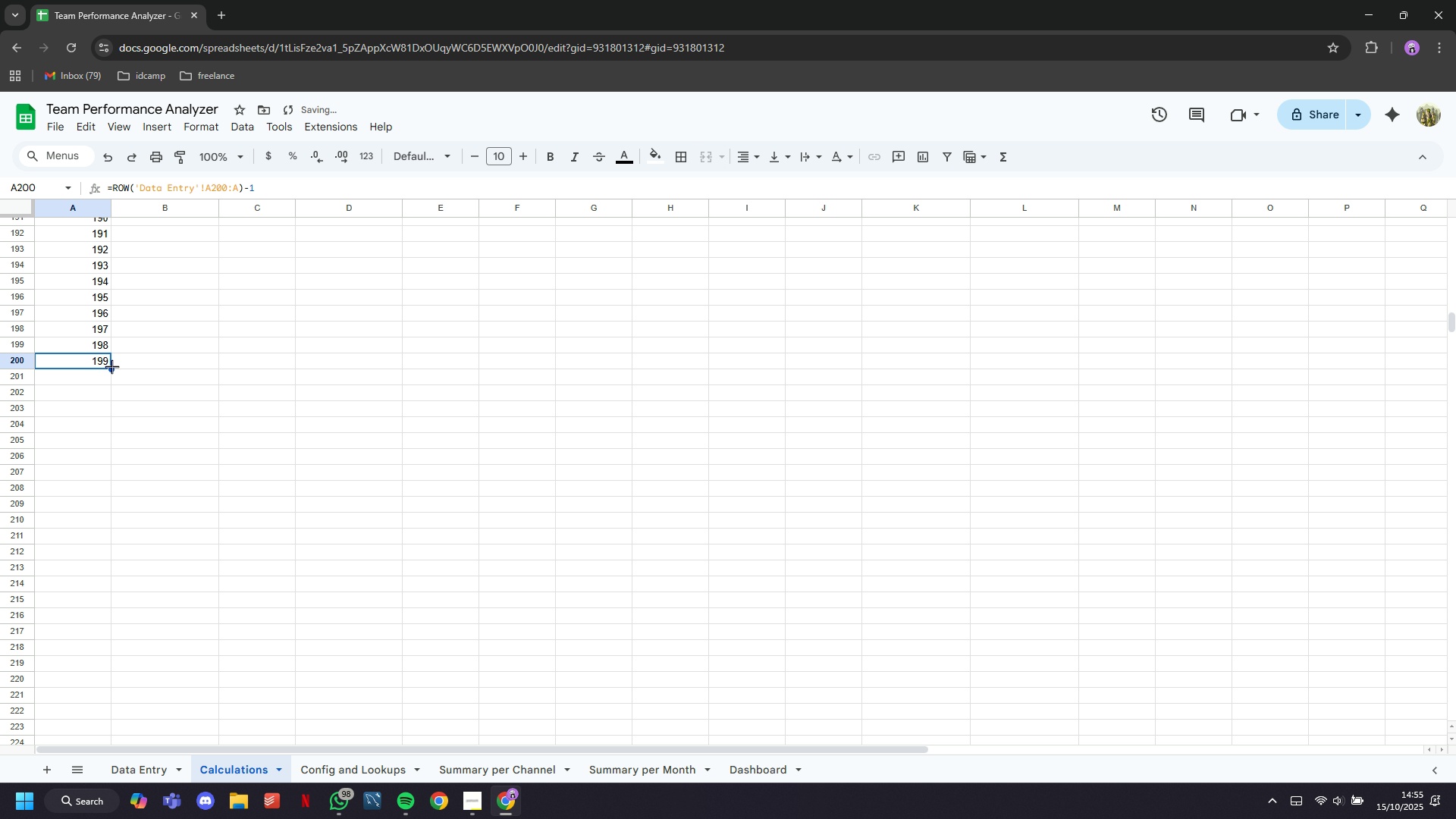 
left_click([160, 366])
 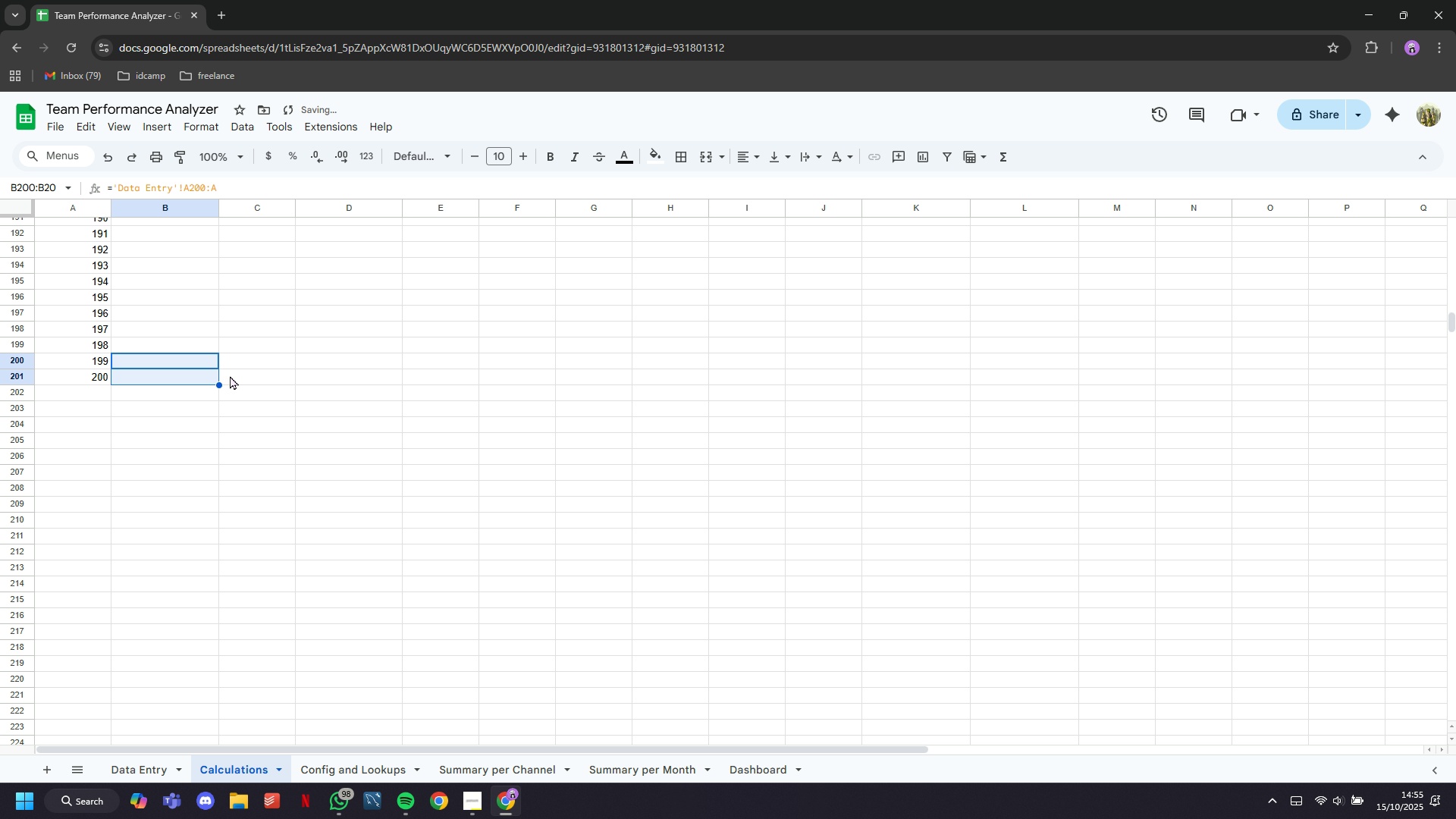 
left_click([277, 363])
 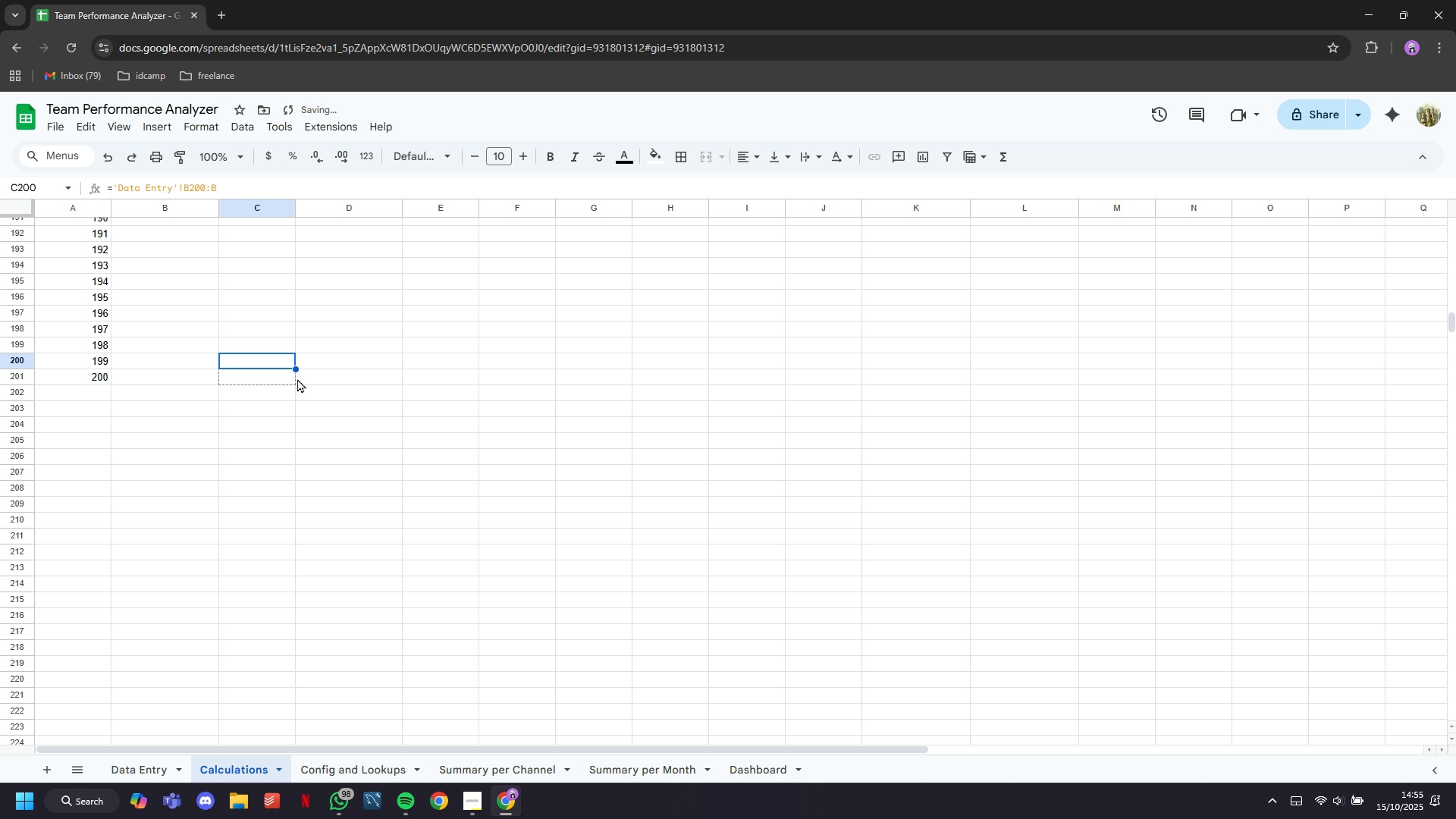 
scroll: coordinate [404, 466], scroll_direction: up, amount: 57.0
 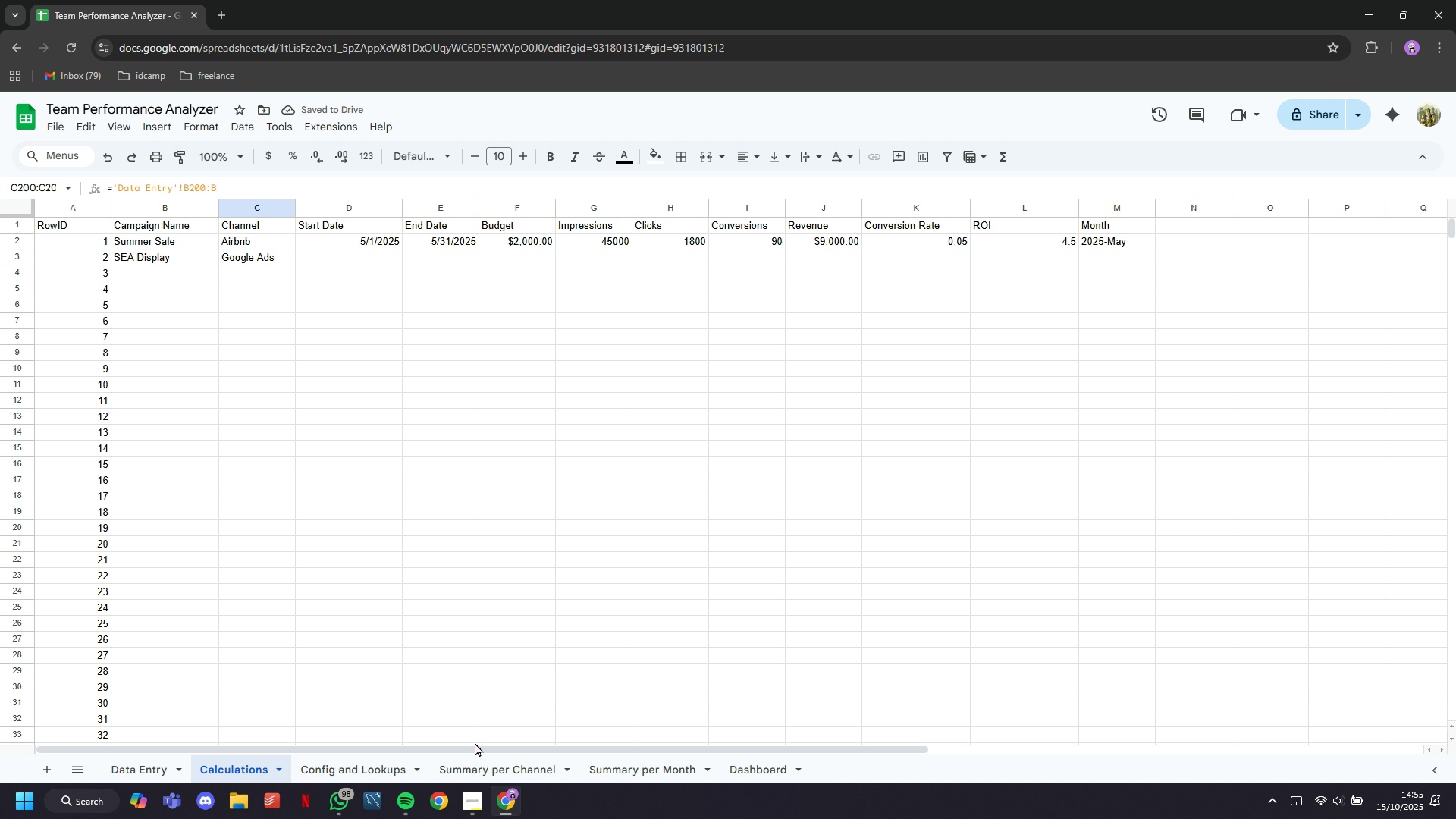 
left_click([476, 811])